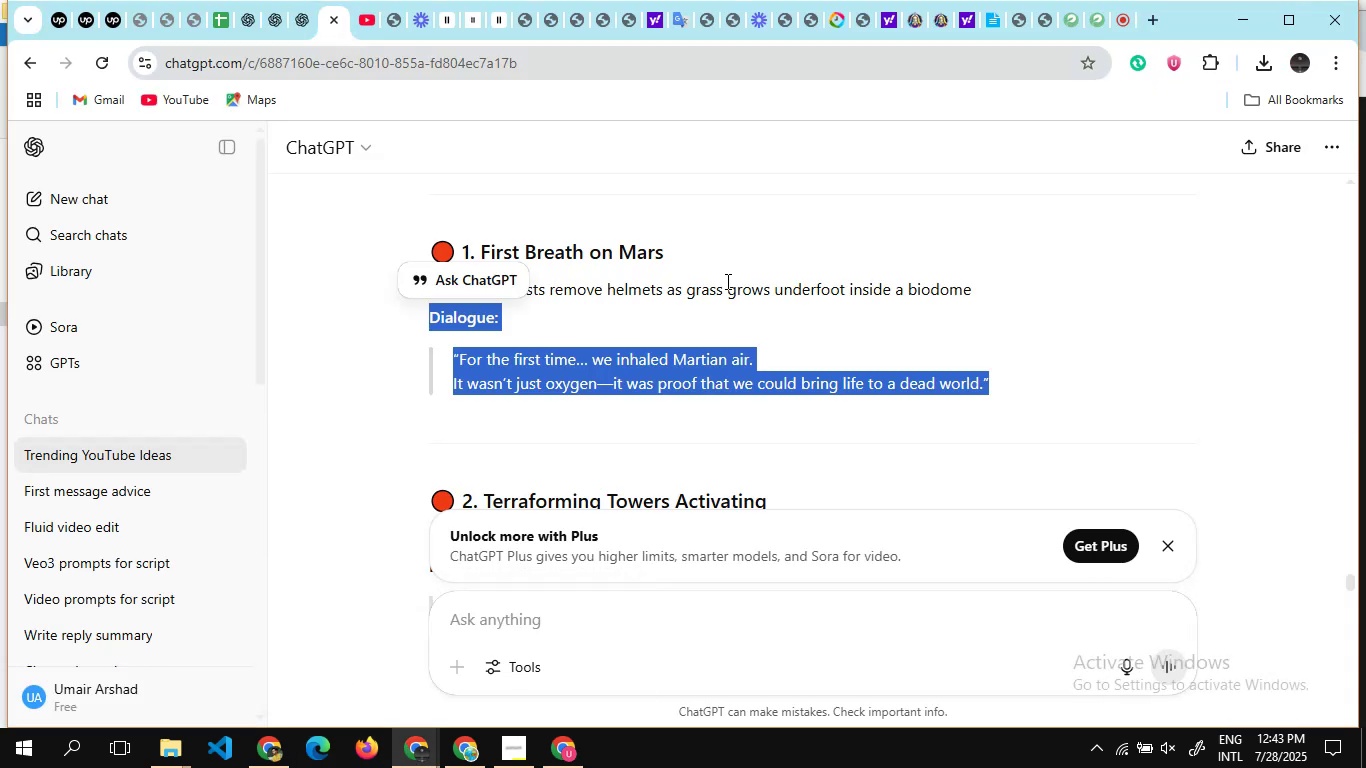 
scroll: coordinate [726, 281], scroll_direction: up, amount: 19.0
 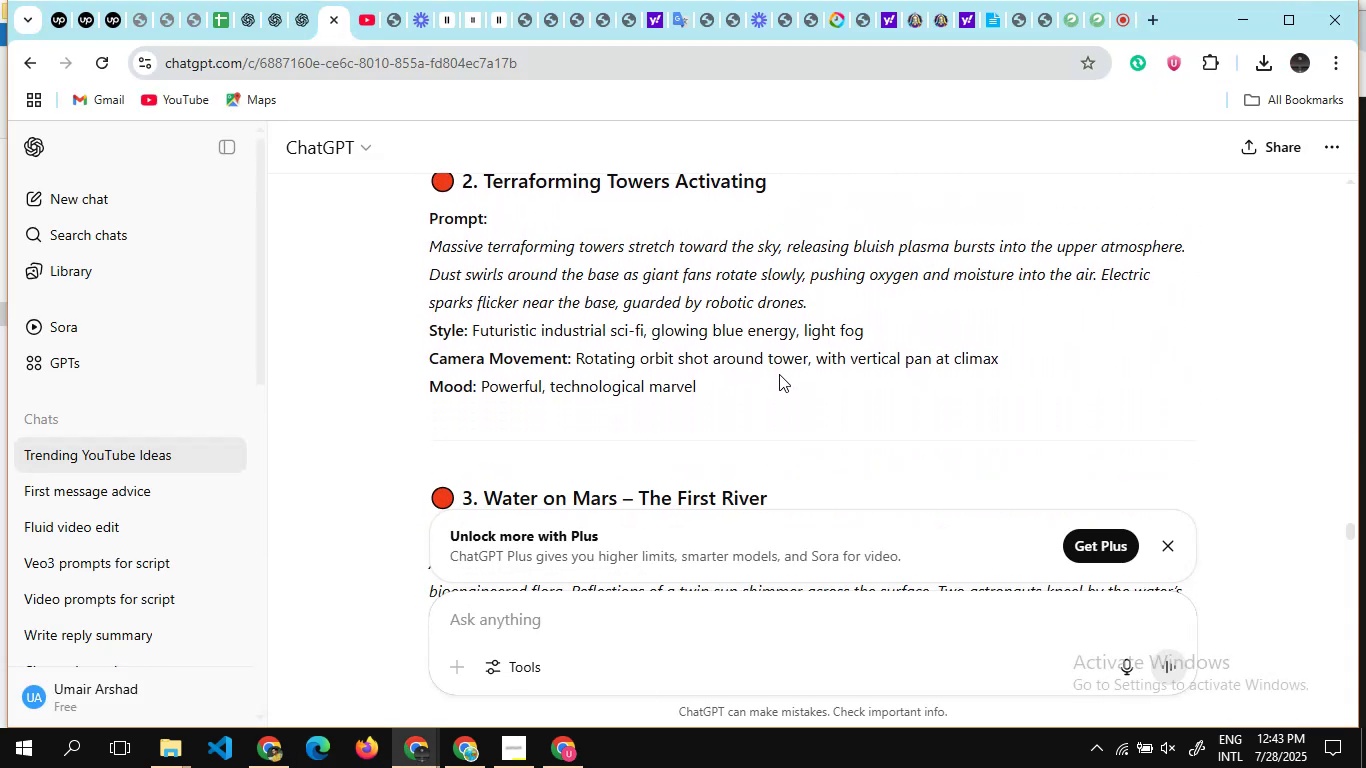 
left_click_drag(start_coordinate=[778, 377], to_coordinate=[426, 241])
 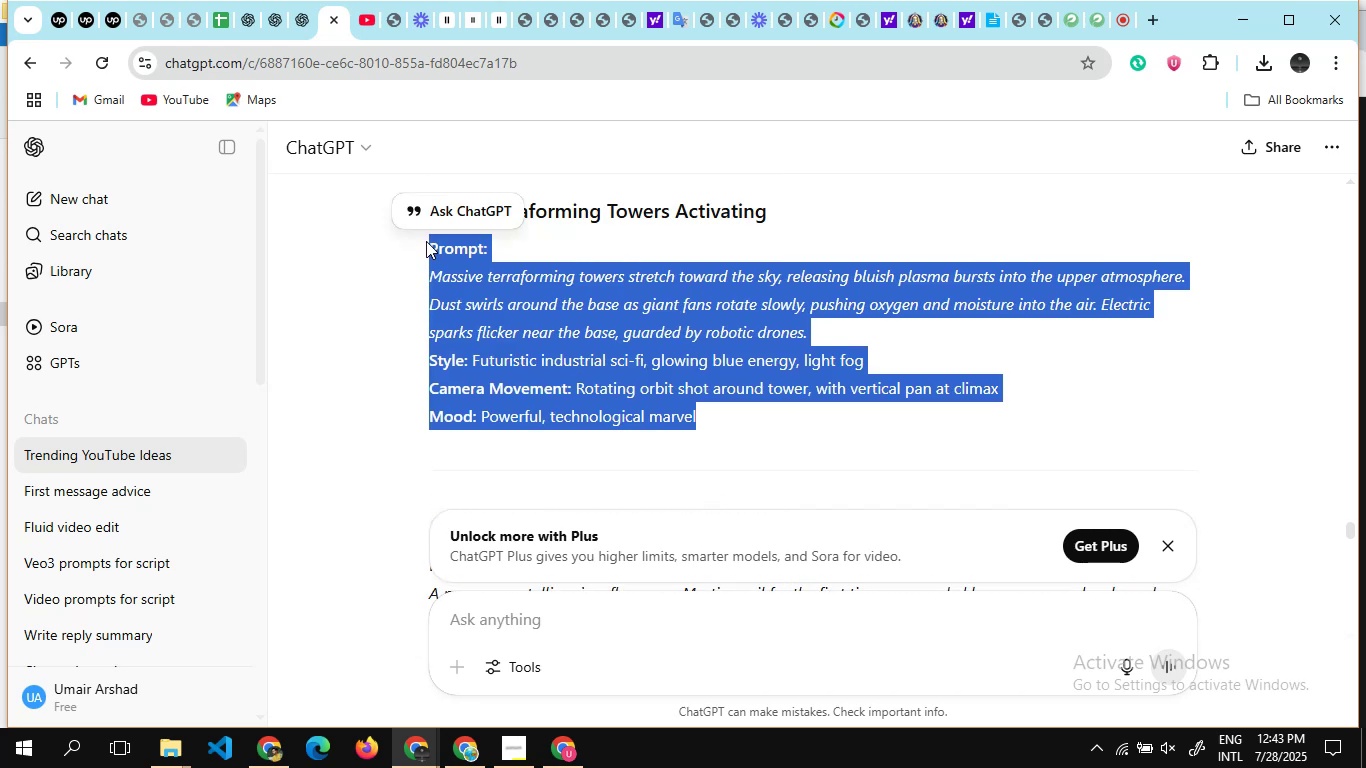 
key(Control+C)
 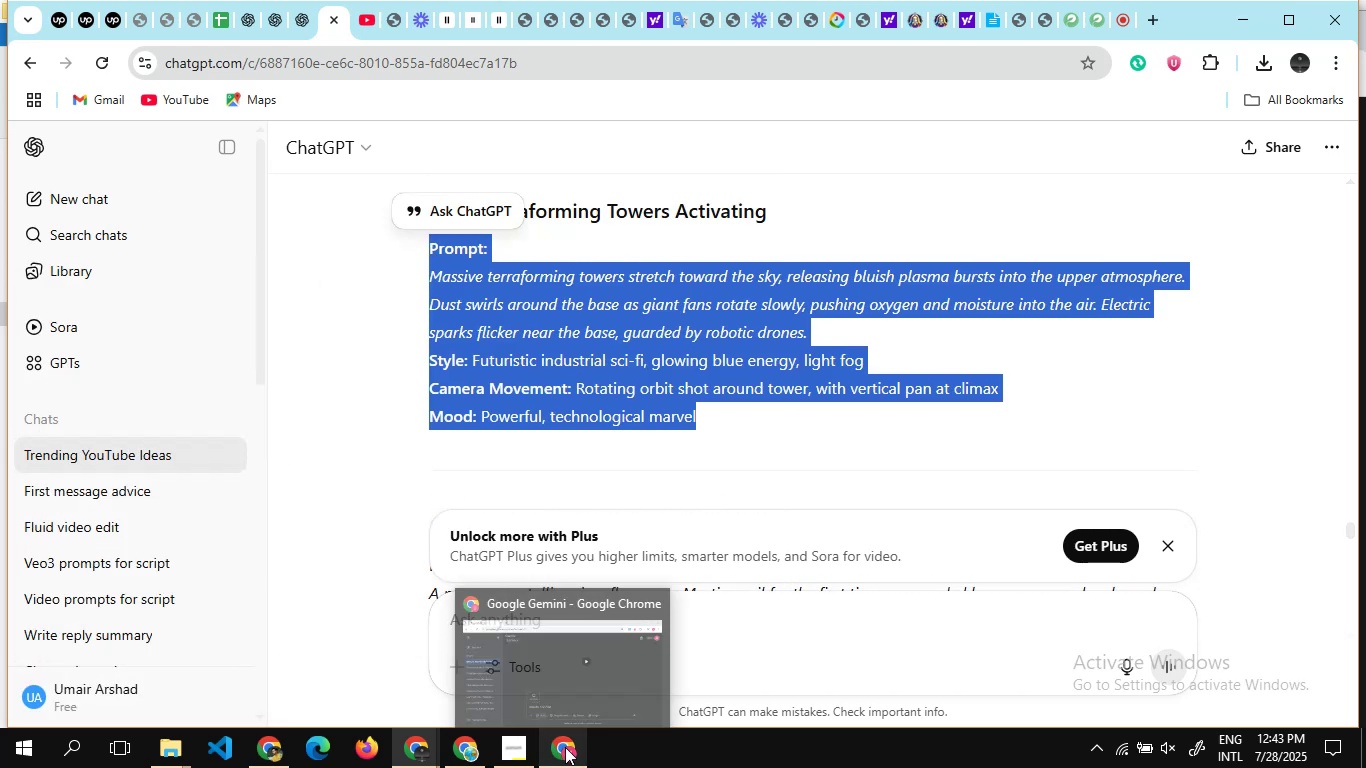 
left_click([565, 747])
 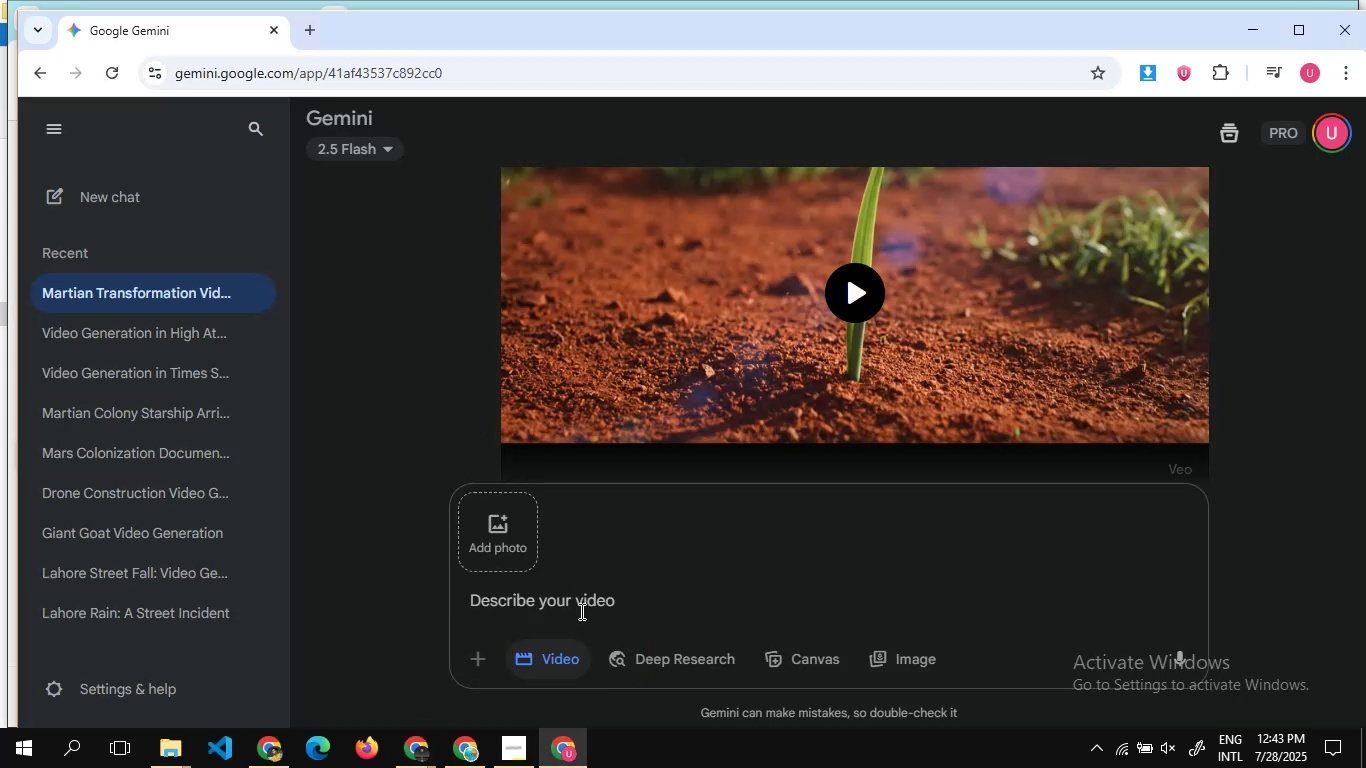 
left_click([579, 607])
 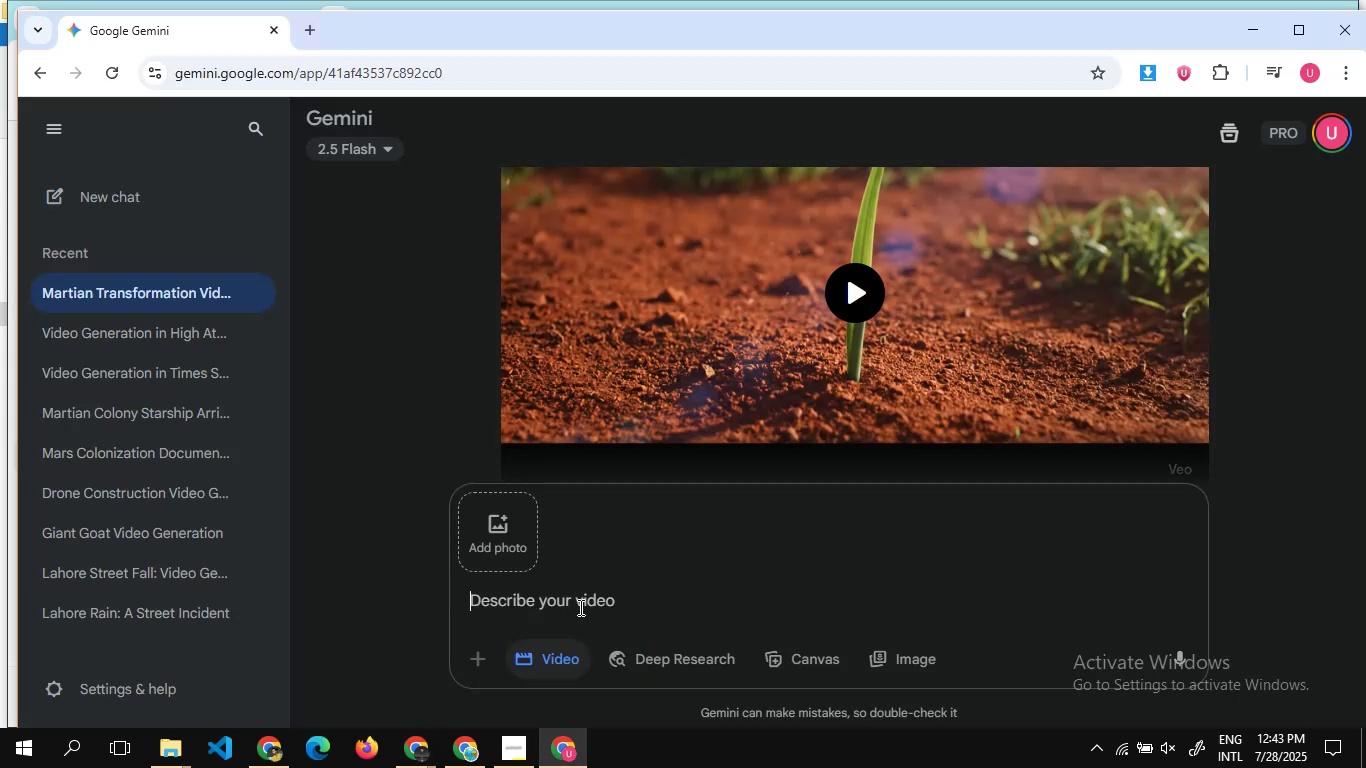 
key(Control+V)
 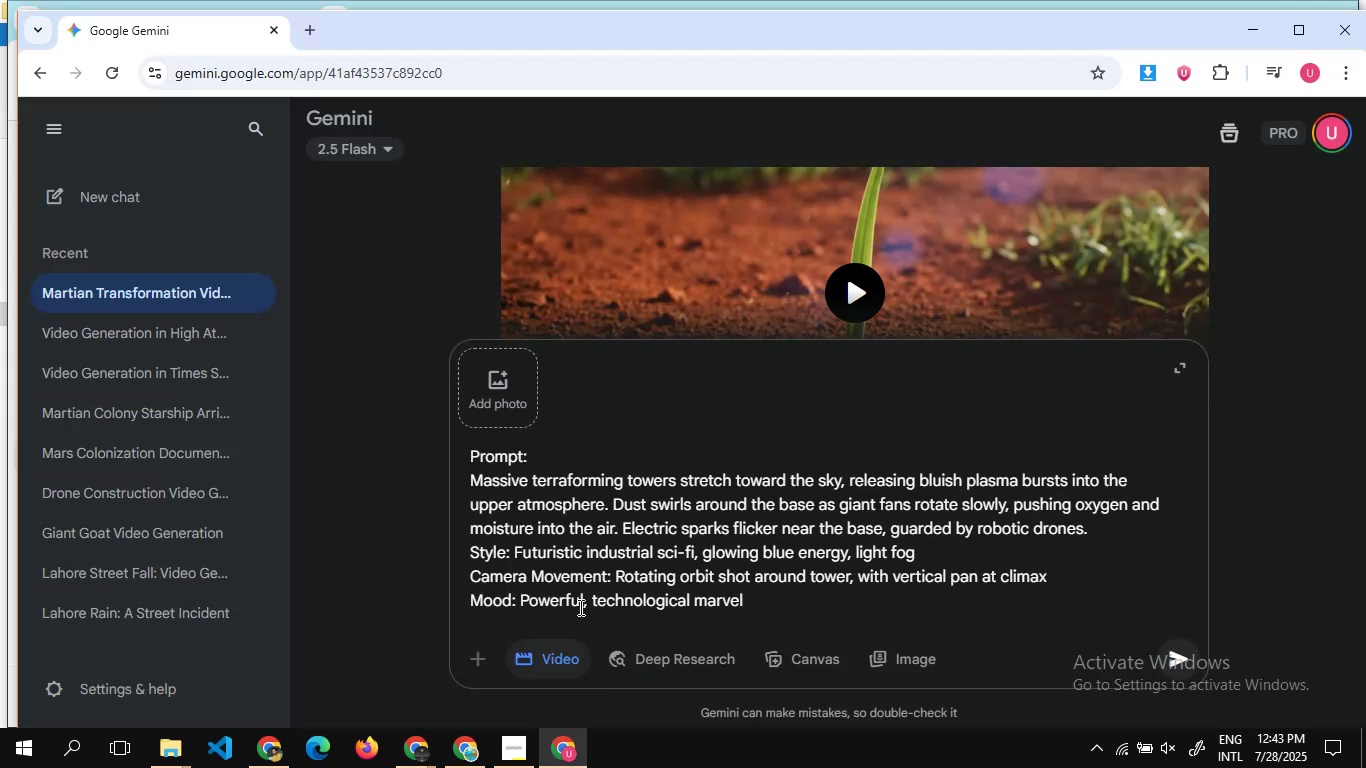 
key(Shift+Enter)
 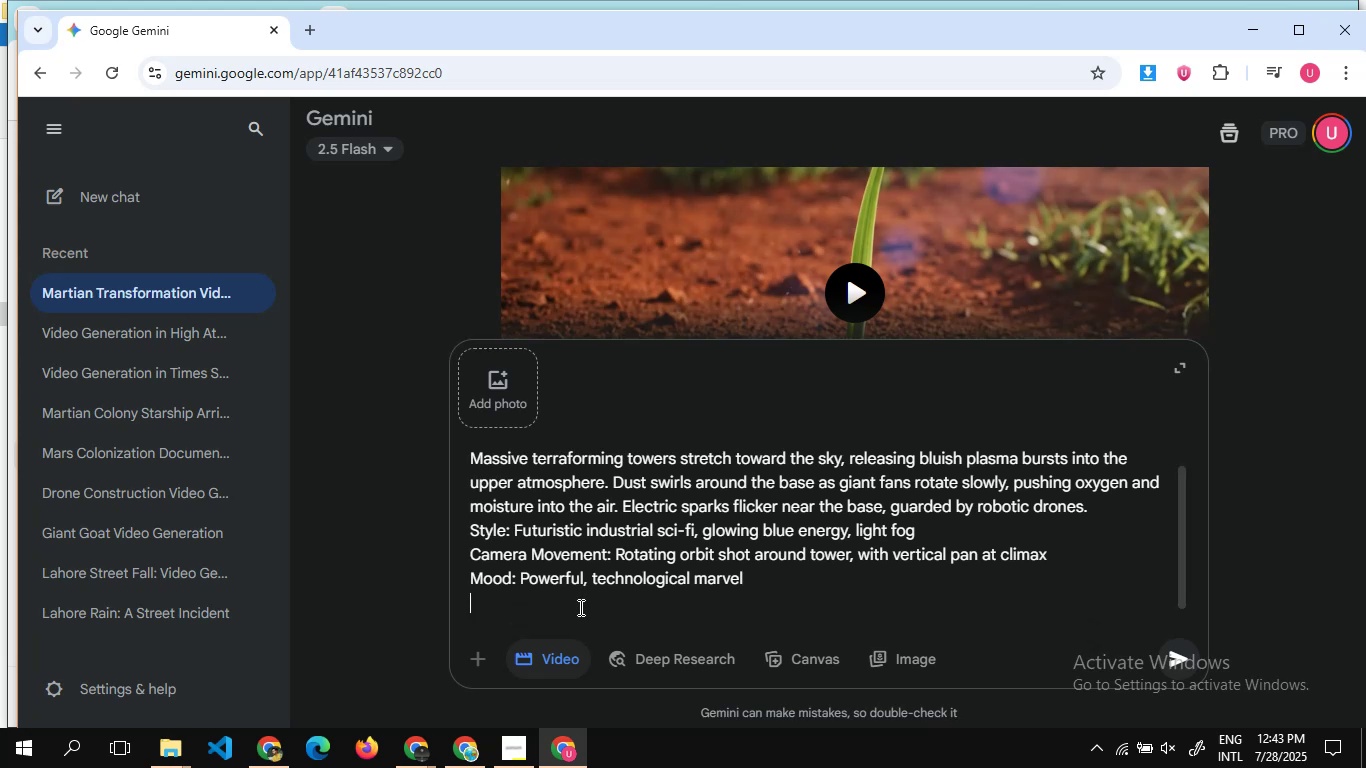 
key(Shift+Enter)
 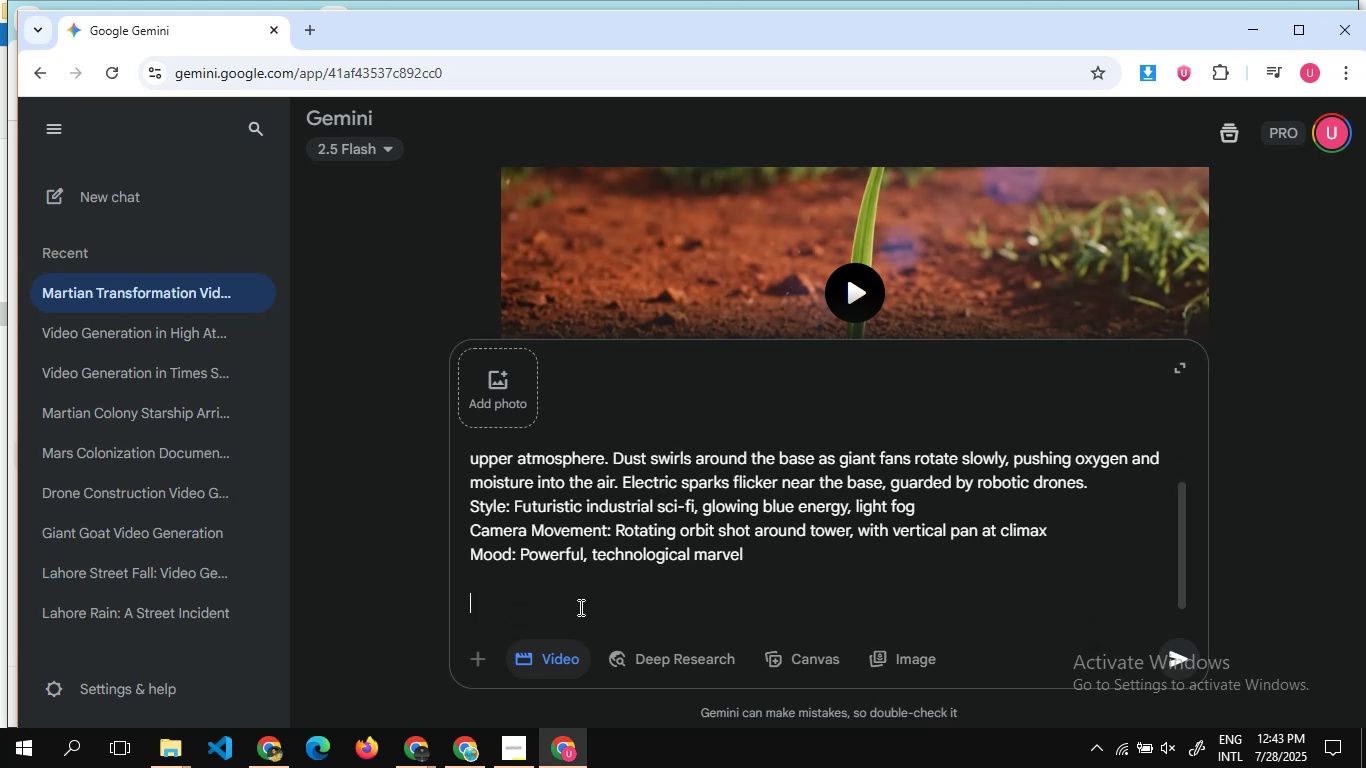 
key(Alt+Tab)
 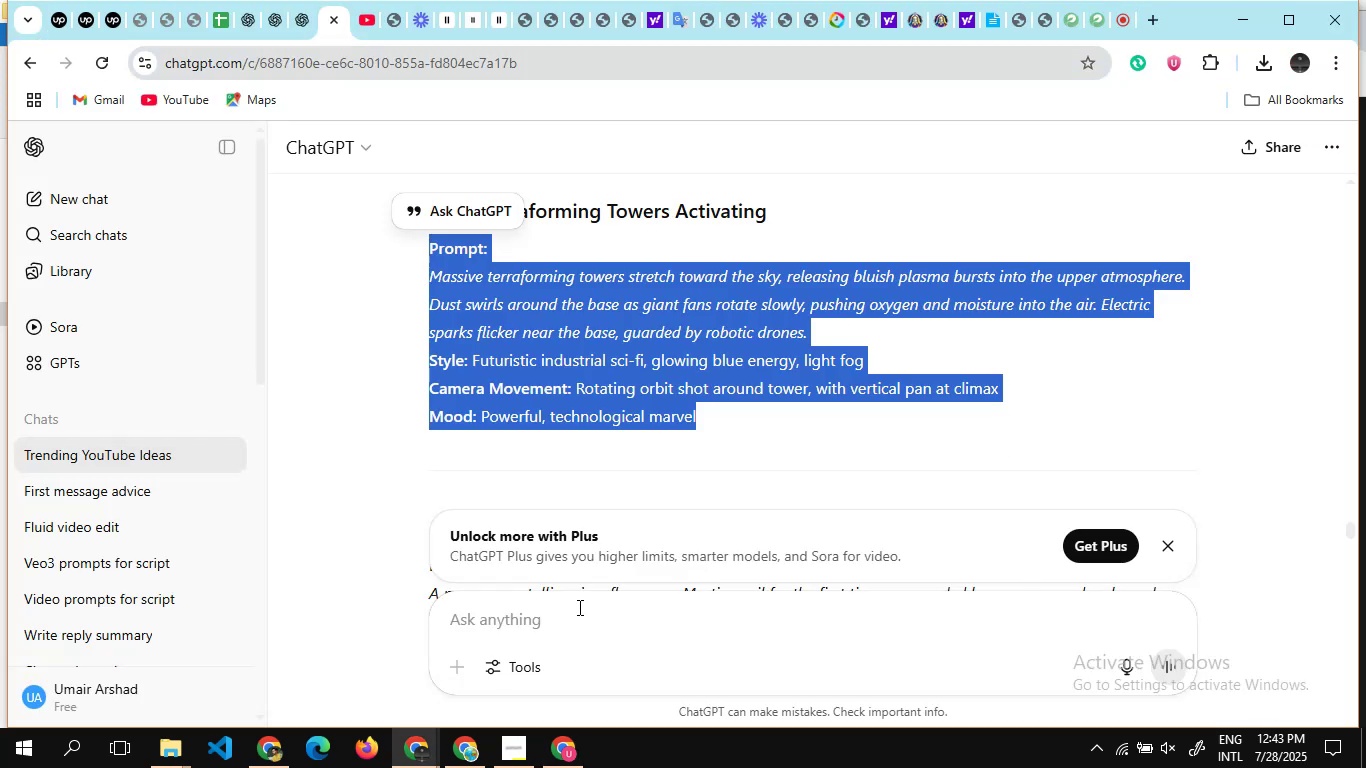 
scroll: coordinate [490, 469], scroll_direction: down, amount: 23.0
 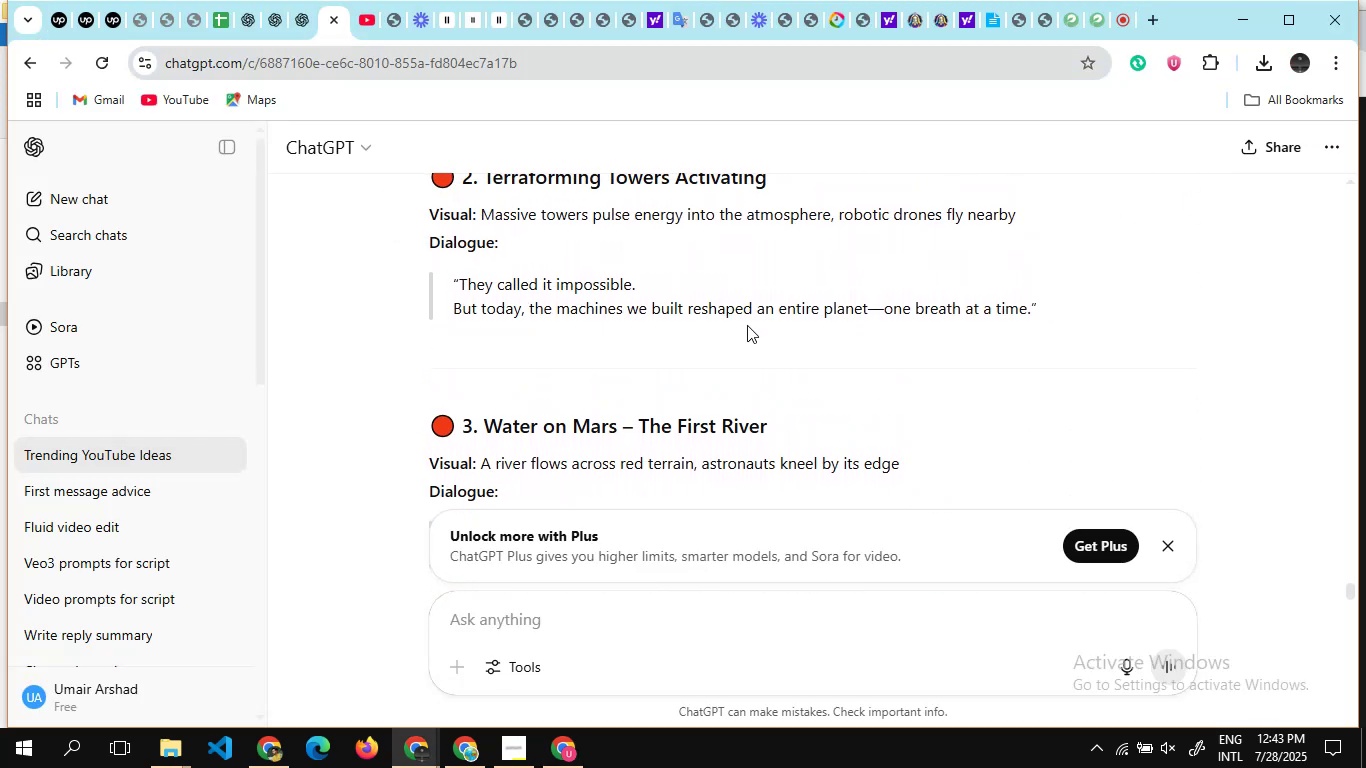 
left_click_drag(start_coordinate=[747, 332], to_coordinate=[431, 231])
 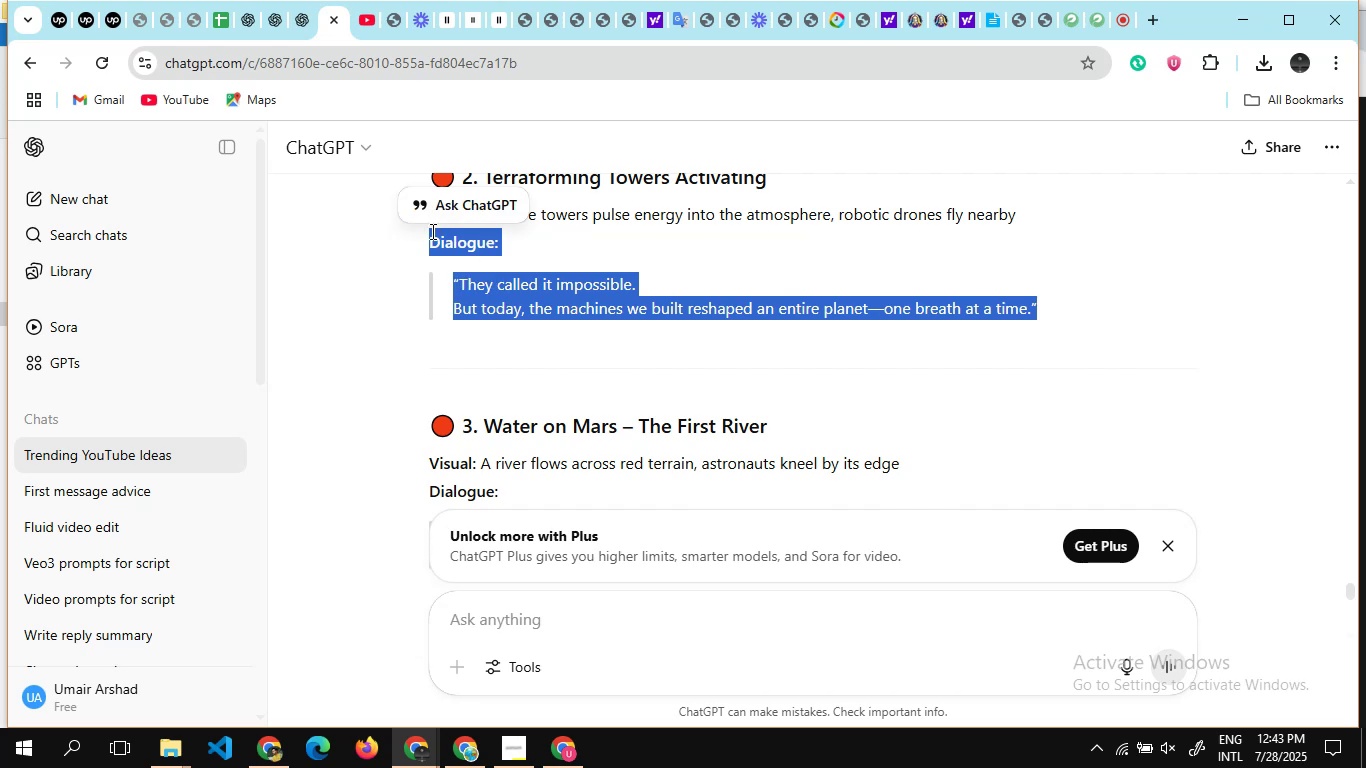 
key(Control+C)
 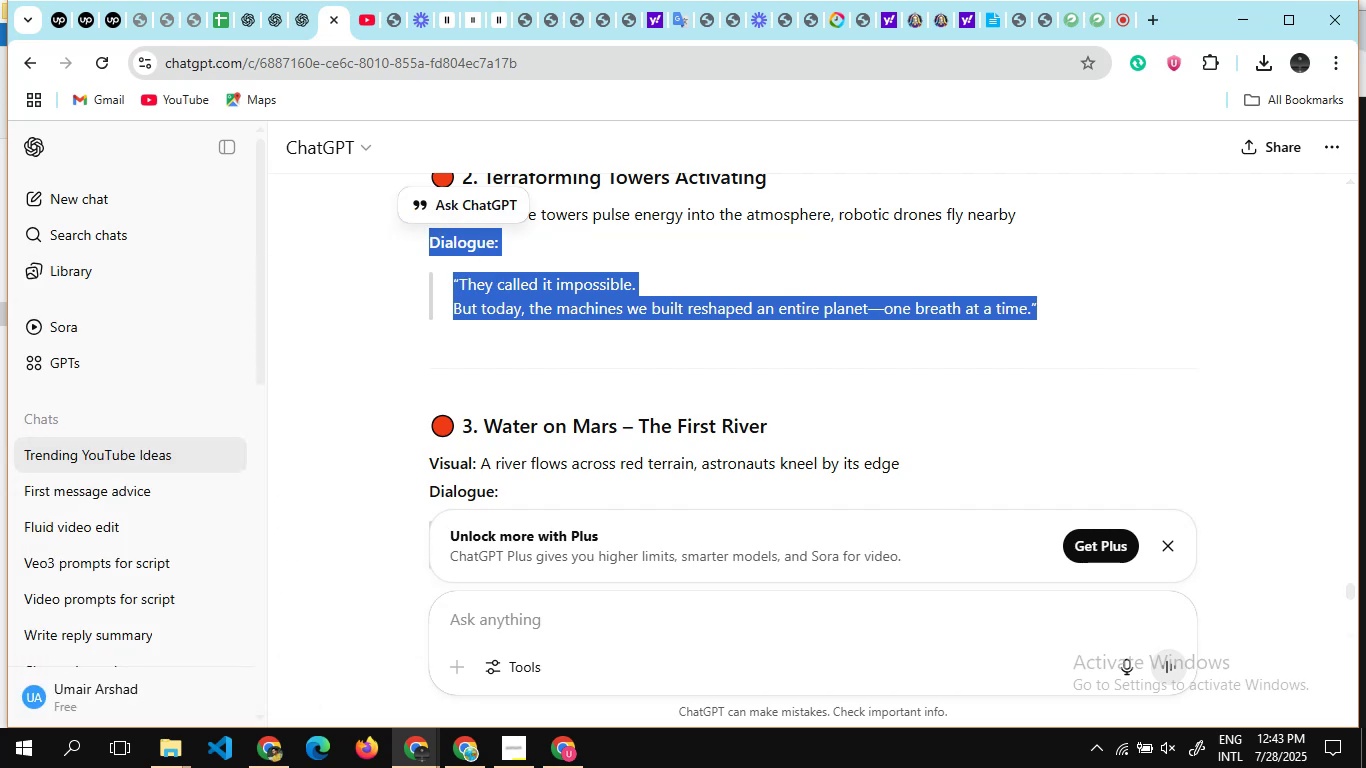 
left_click([567, 732])
 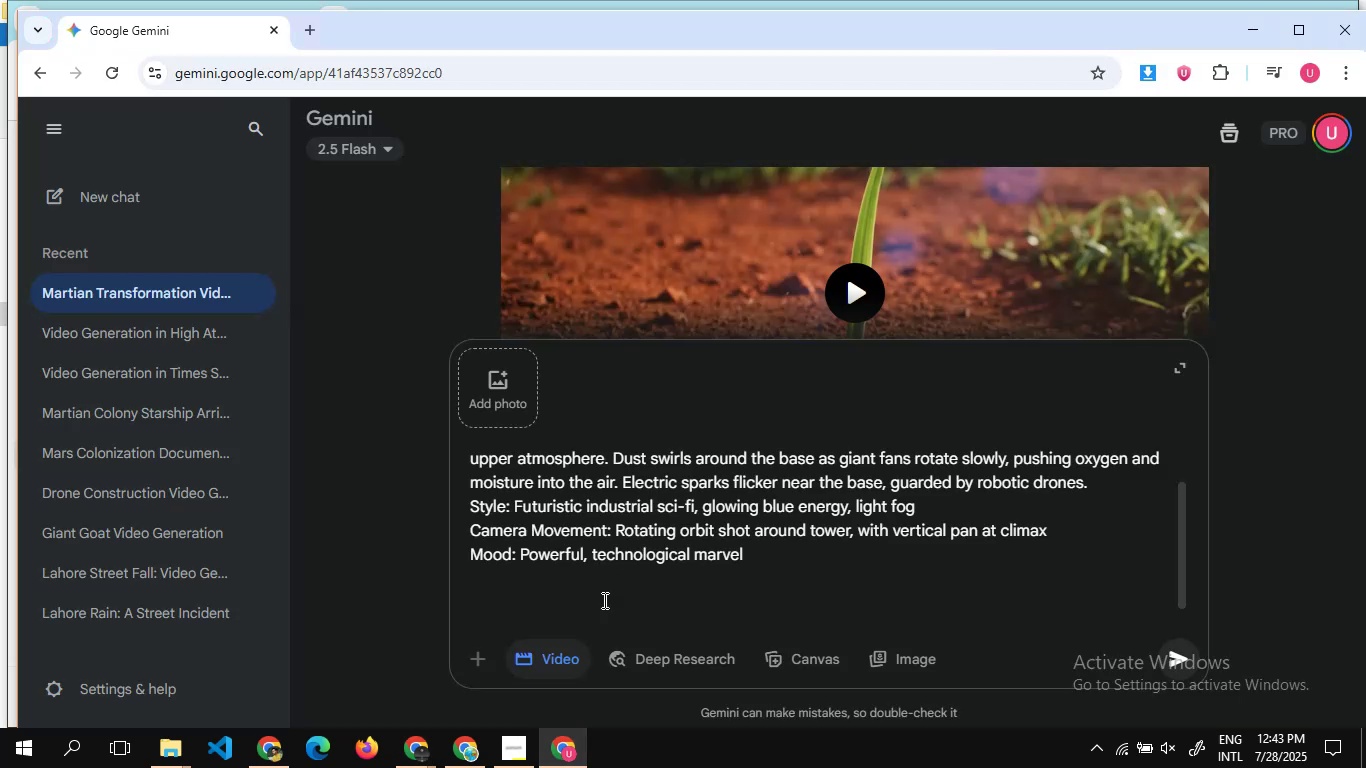 
key(Control+V)
 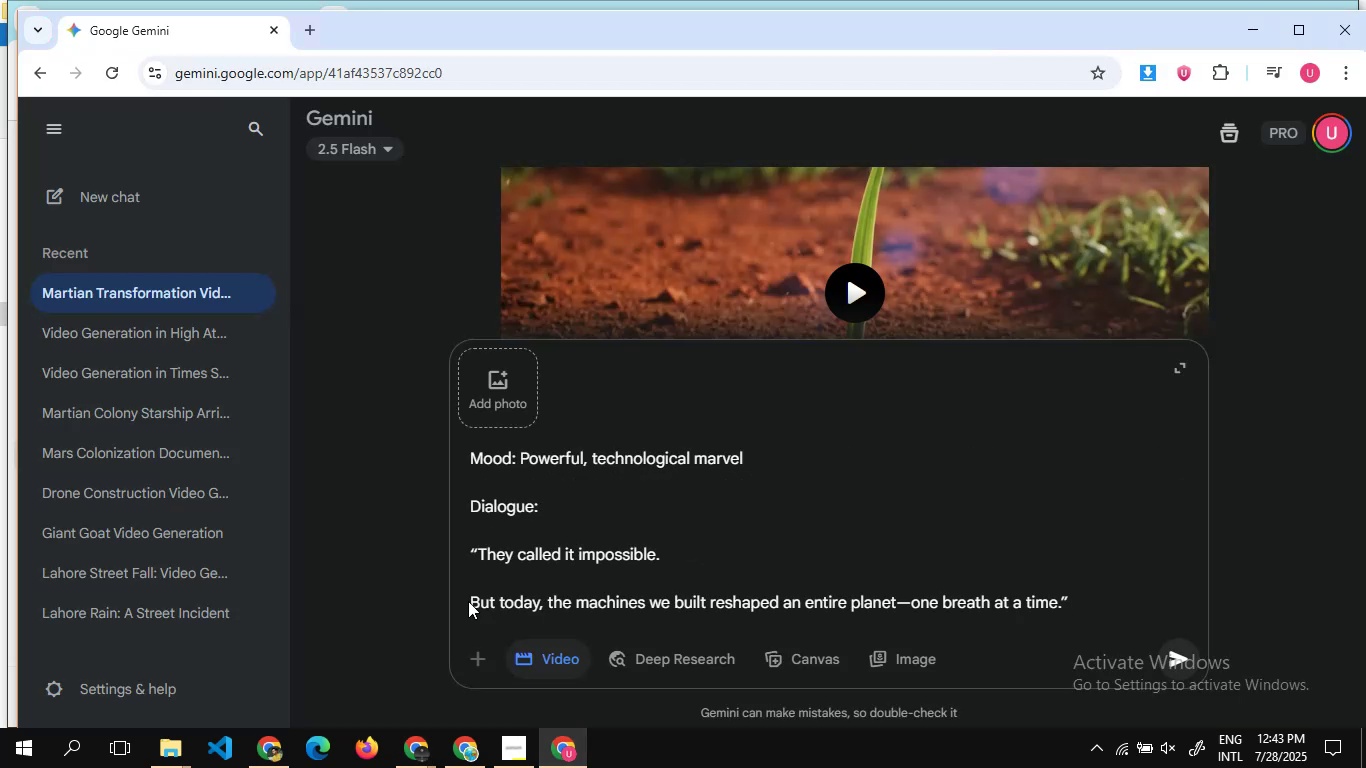 
left_click([472, 601])
 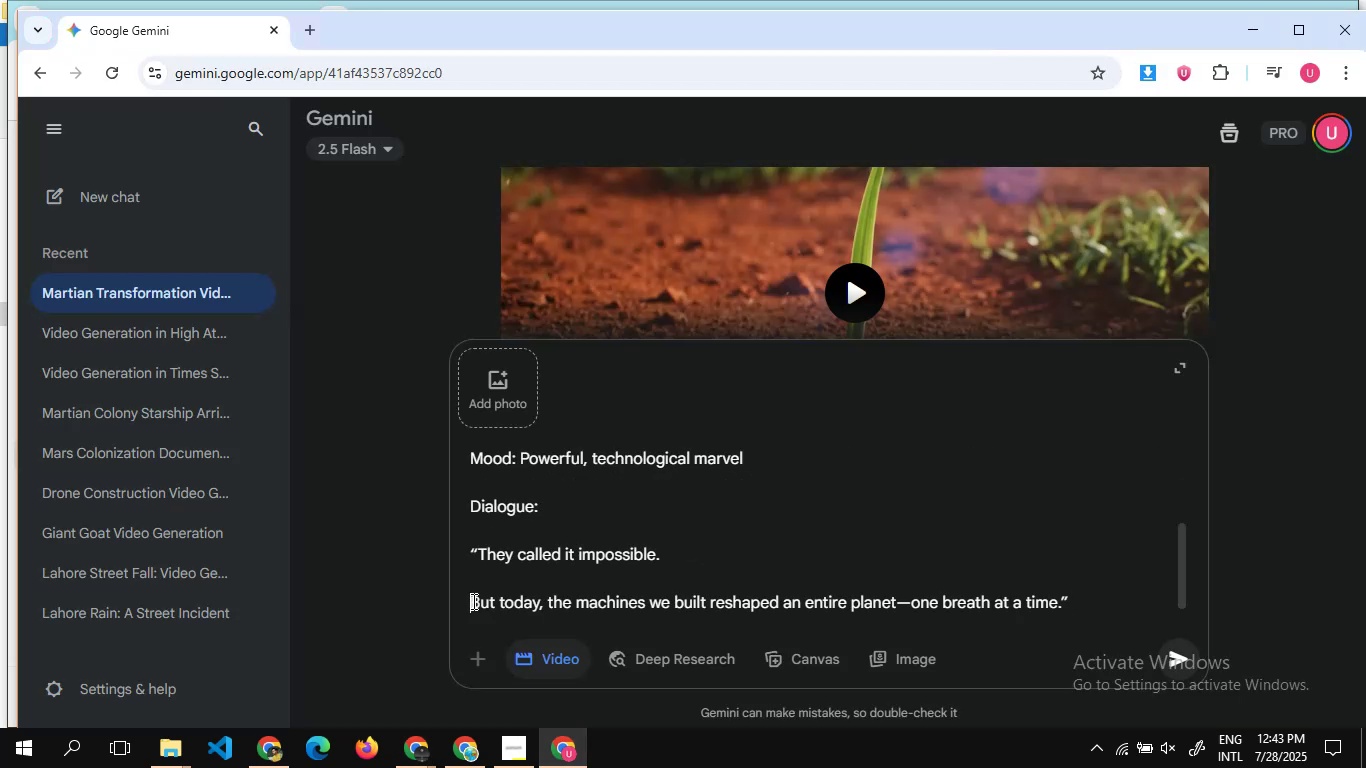 
key(Backspace)
 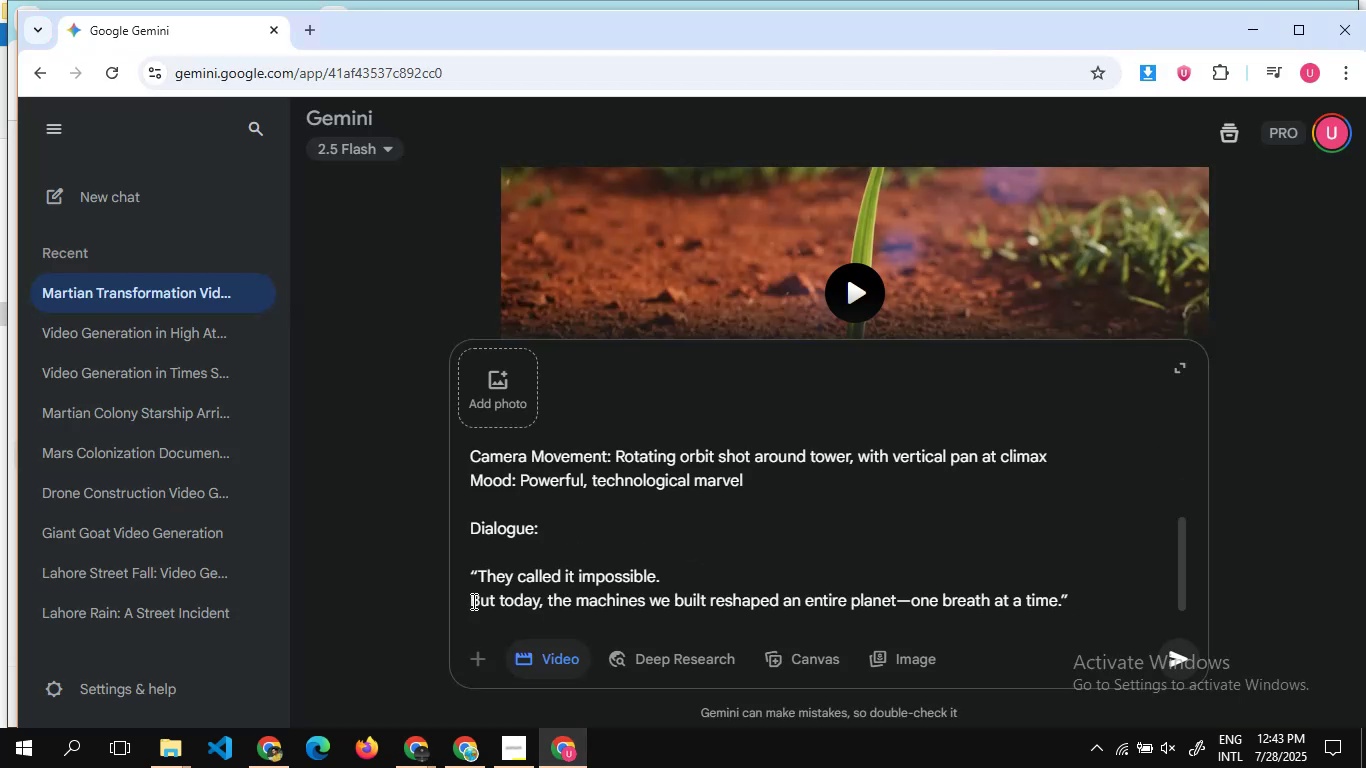 
key(Backspace)
 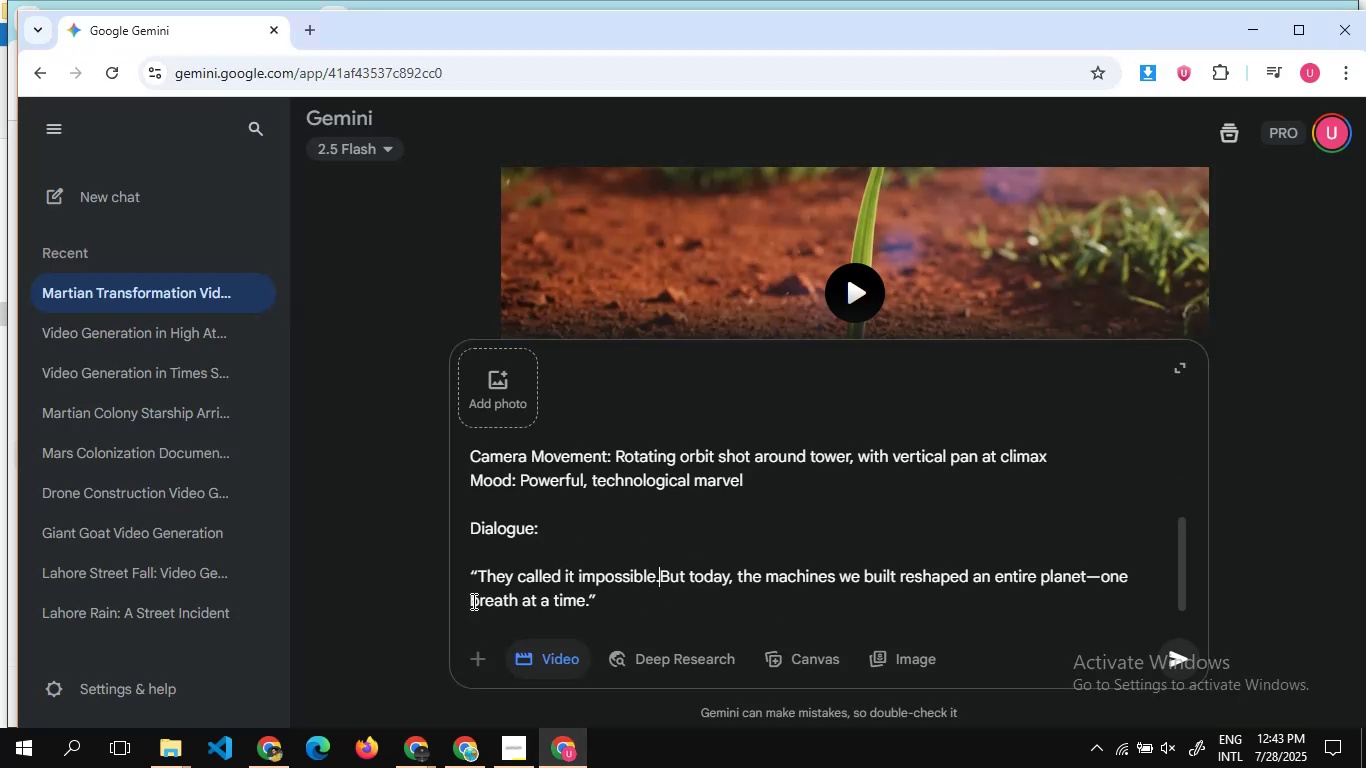 
key(Space)
 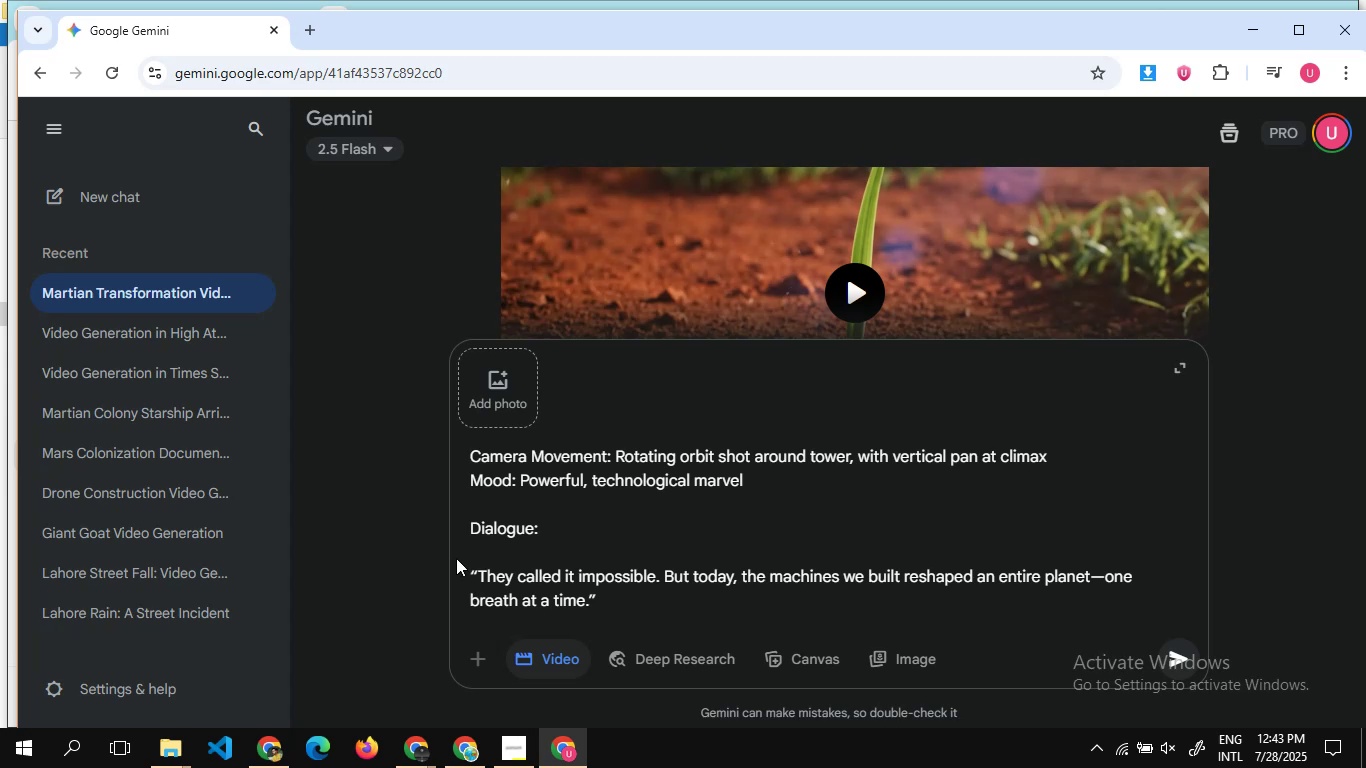 
left_click([485, 546])
 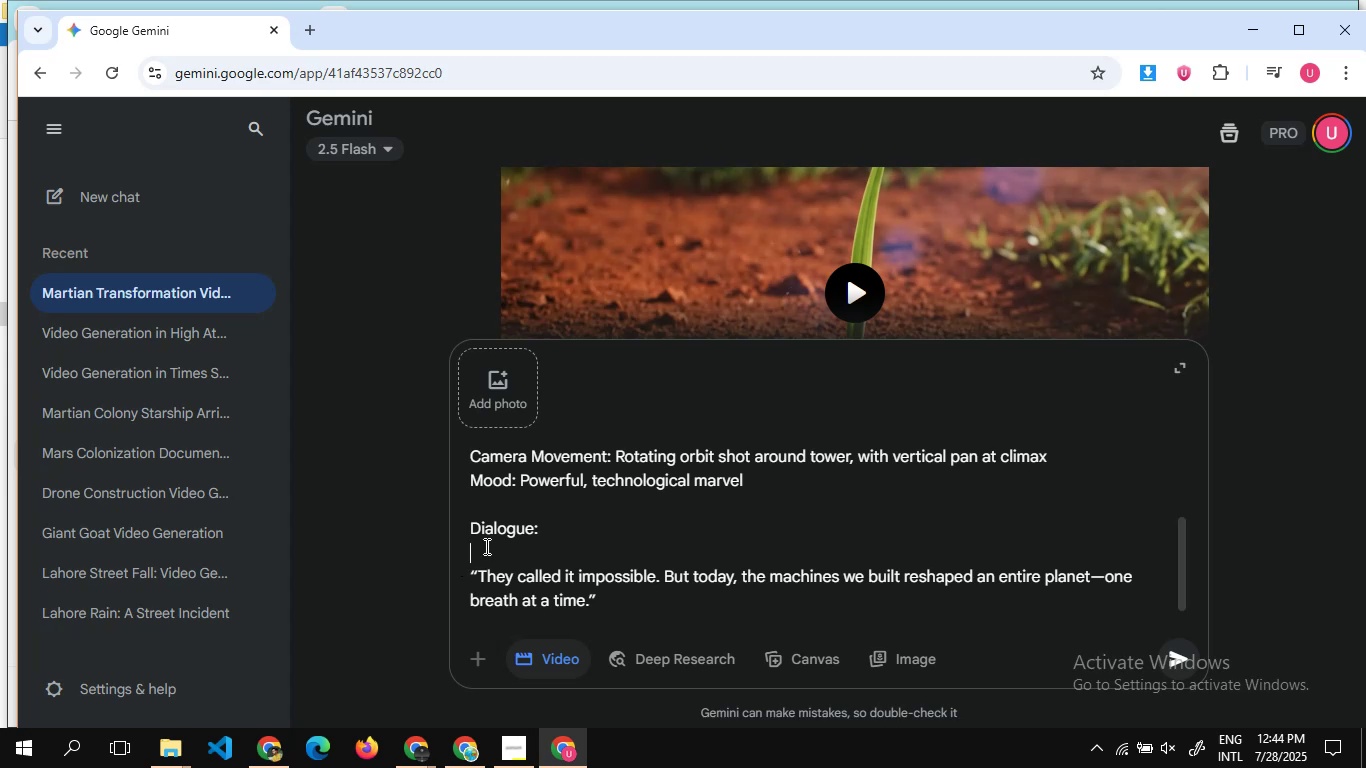 
key(Backspace)
 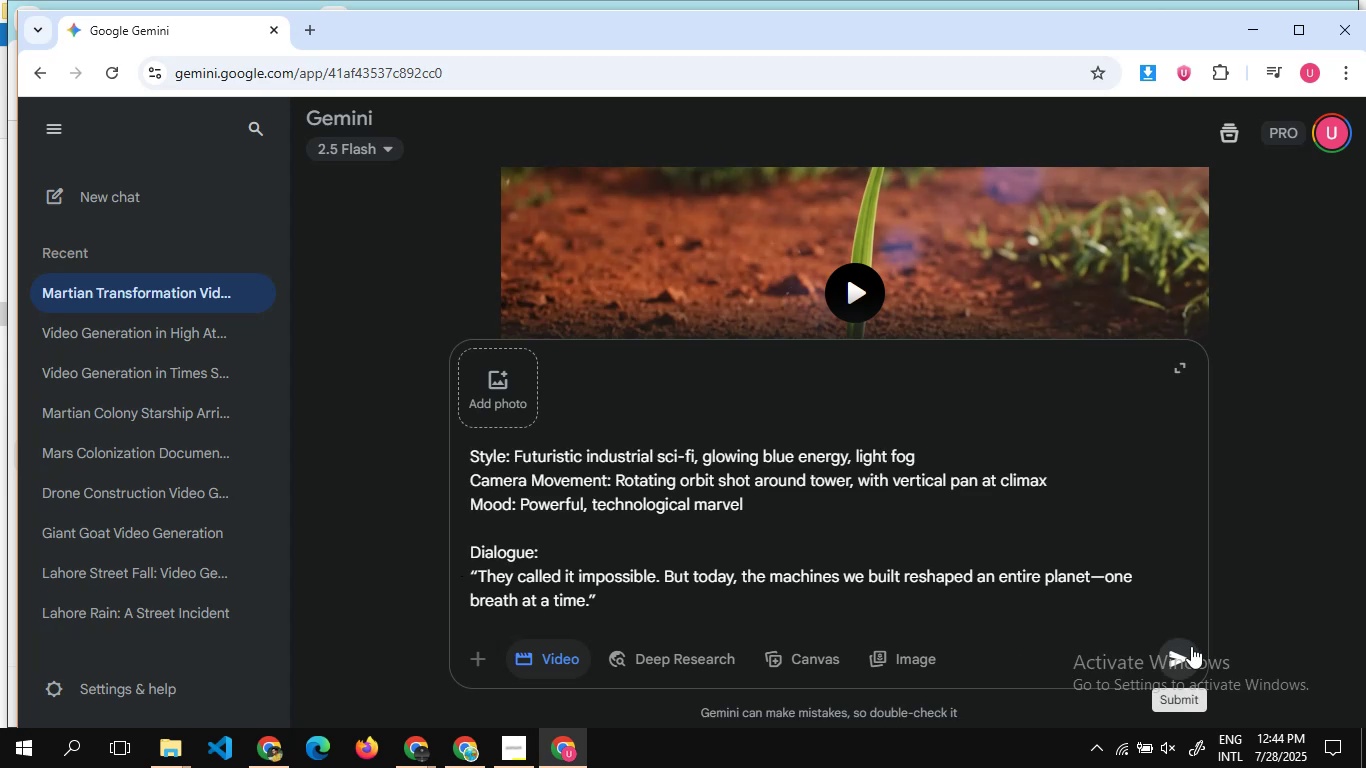 
left_click([1189, 650])
 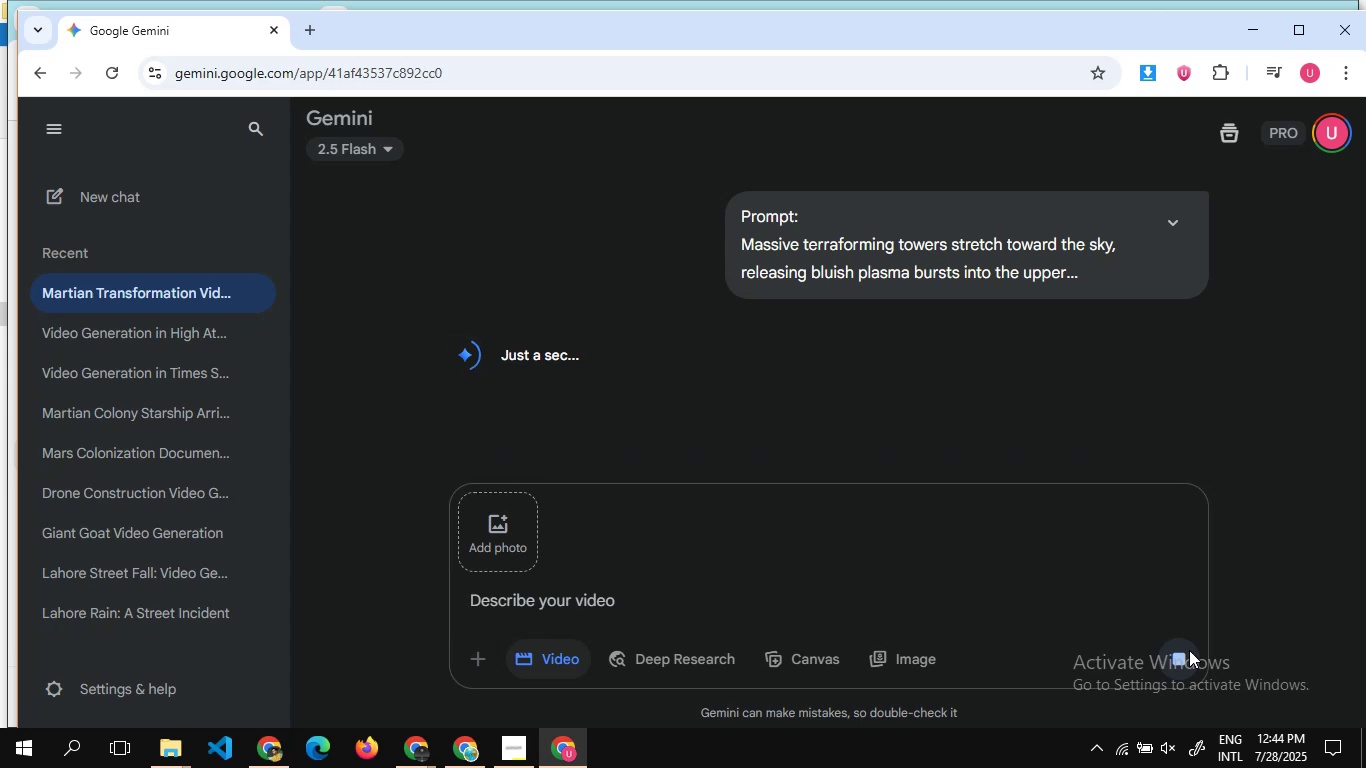 
wait(15.81)
 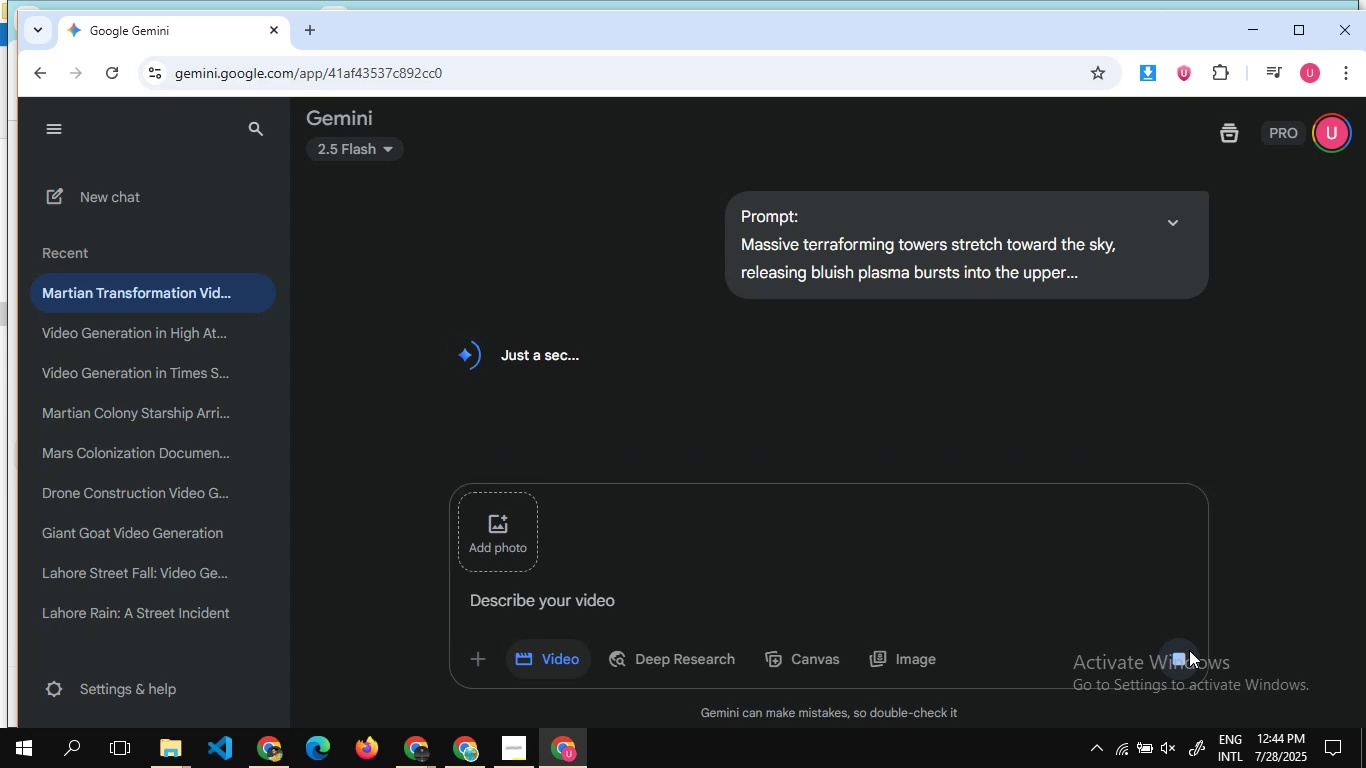 
scroll: coordinate [886, 357], scroll_direction: up, amount: 4.0
 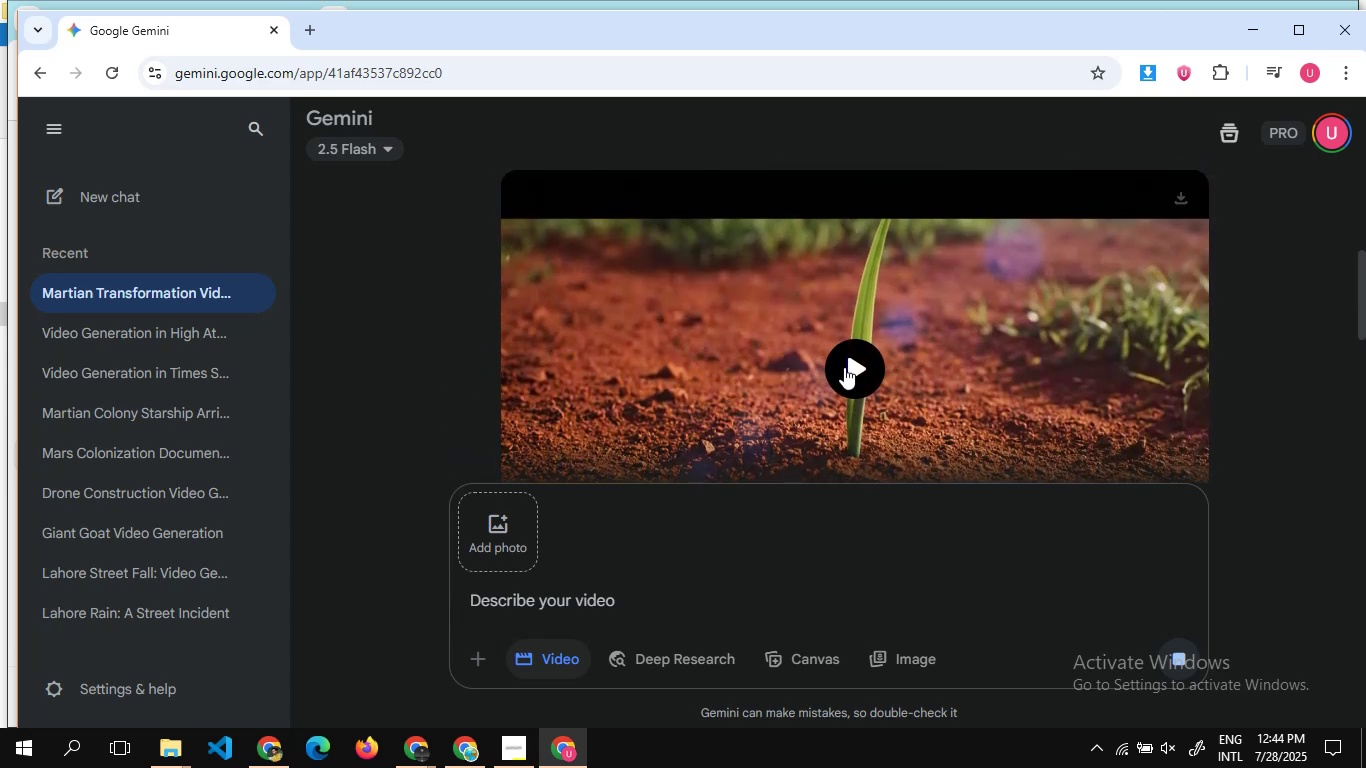 
left_click([844, 367])
 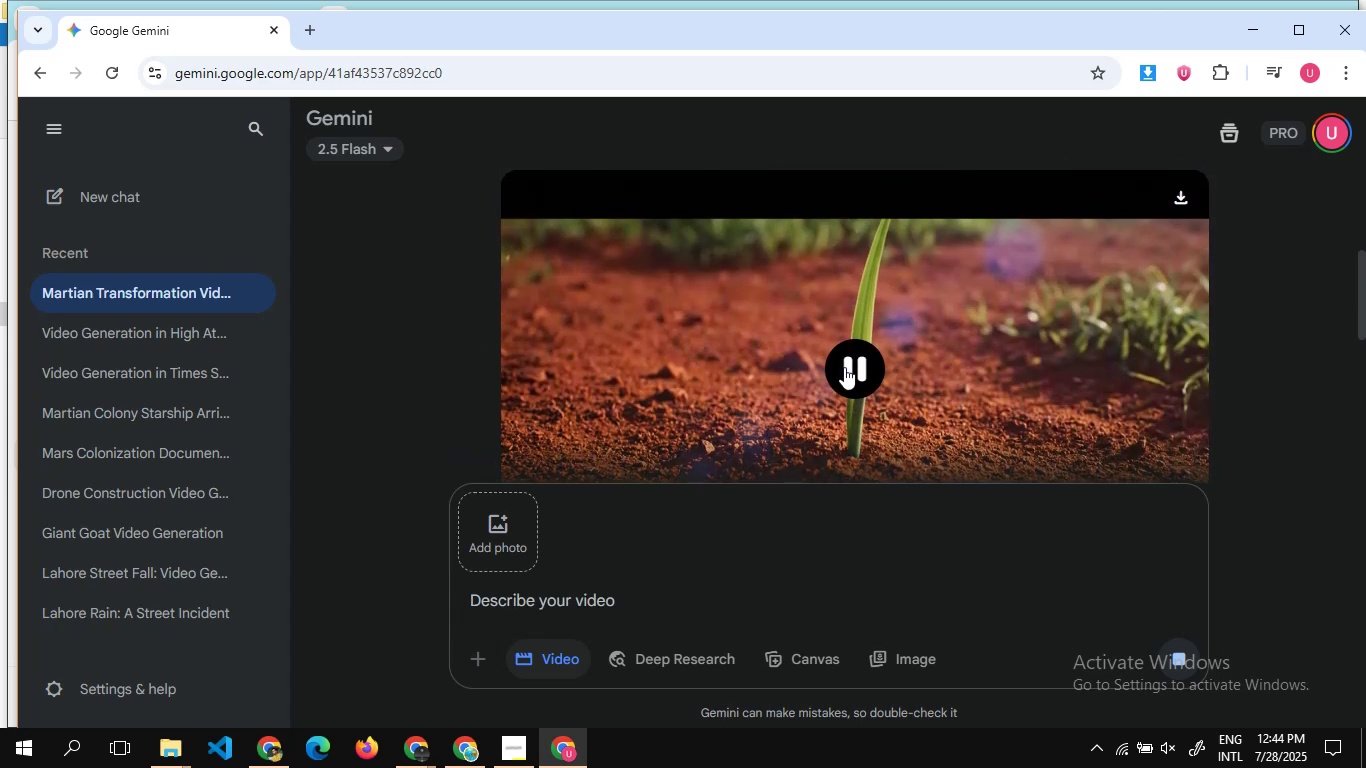 
wait(9.37)
 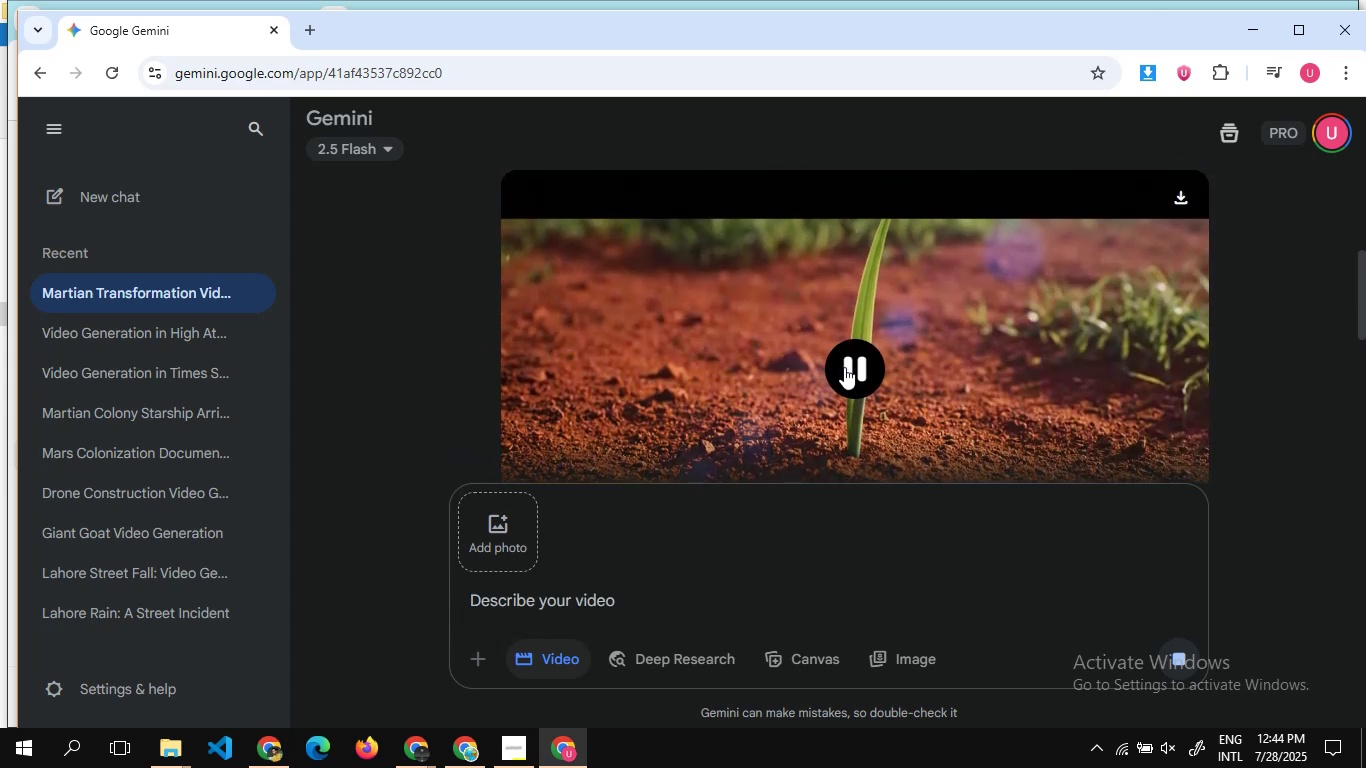 
left_click([844, 367])
 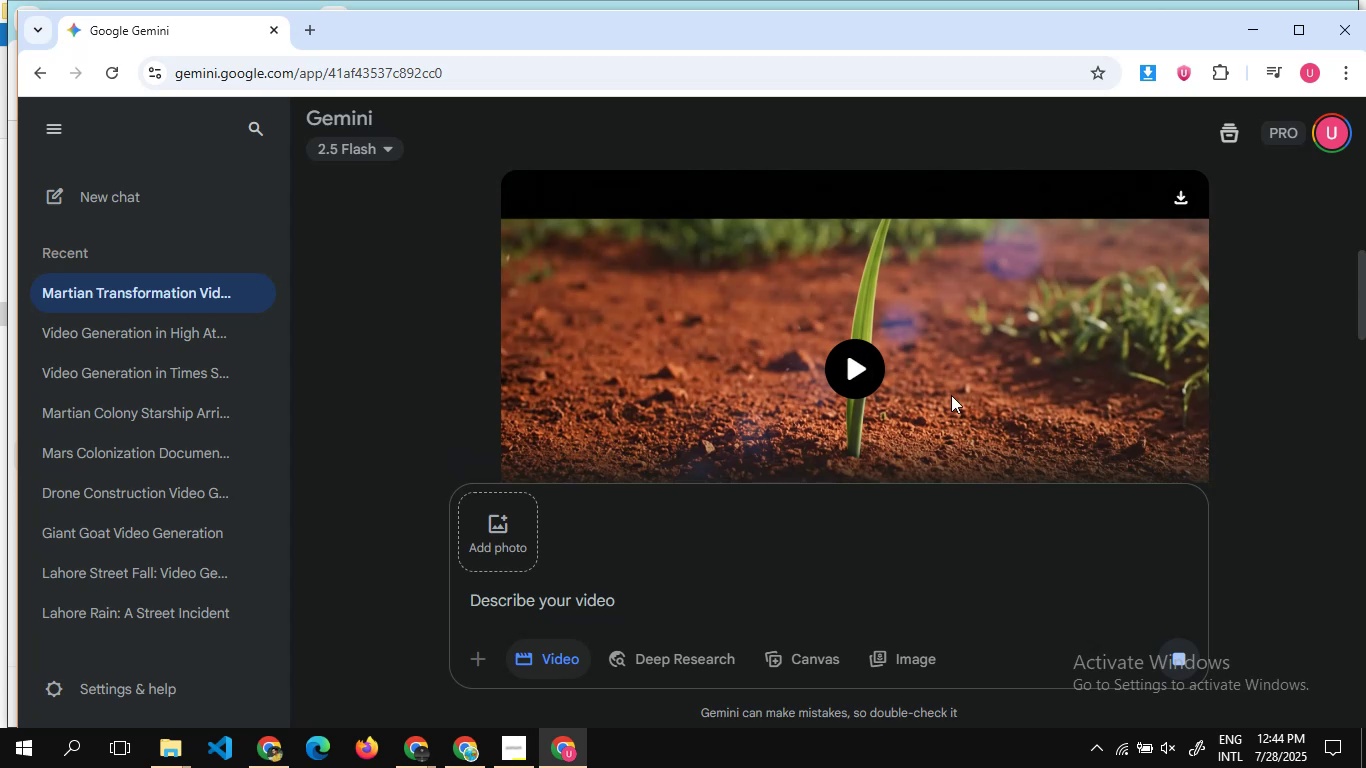 
scroll: coordinate [836, 228], scroll_direction: down, amount: 18.0
 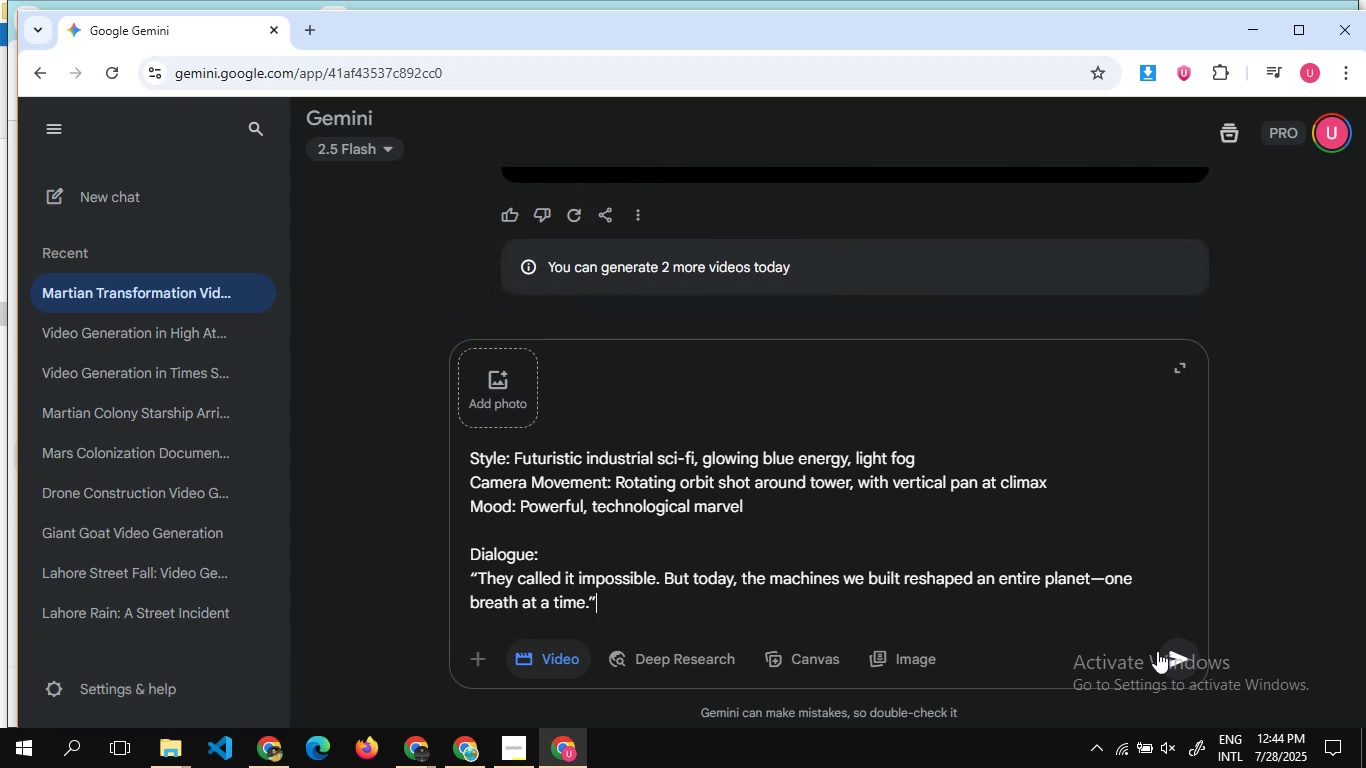 
left_click([1167, 666])
 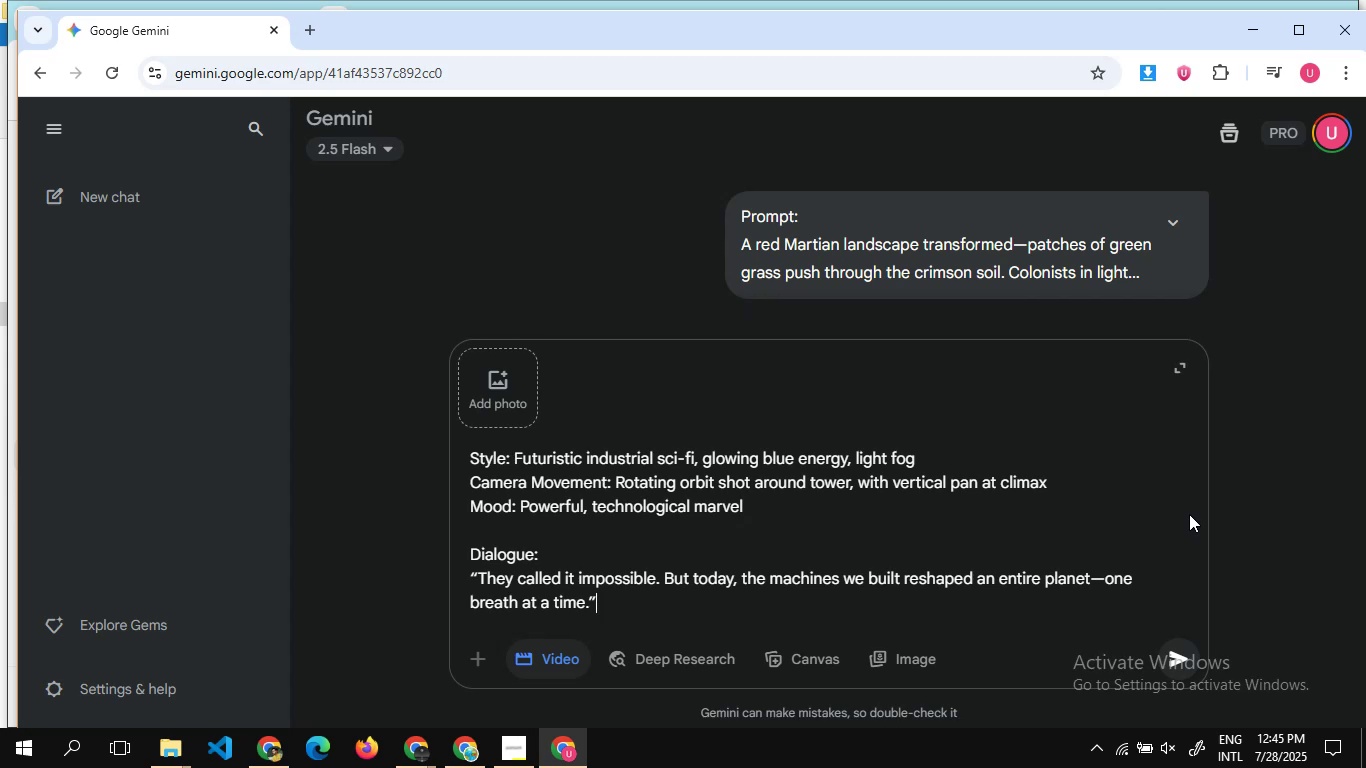 
wait(39.68)
 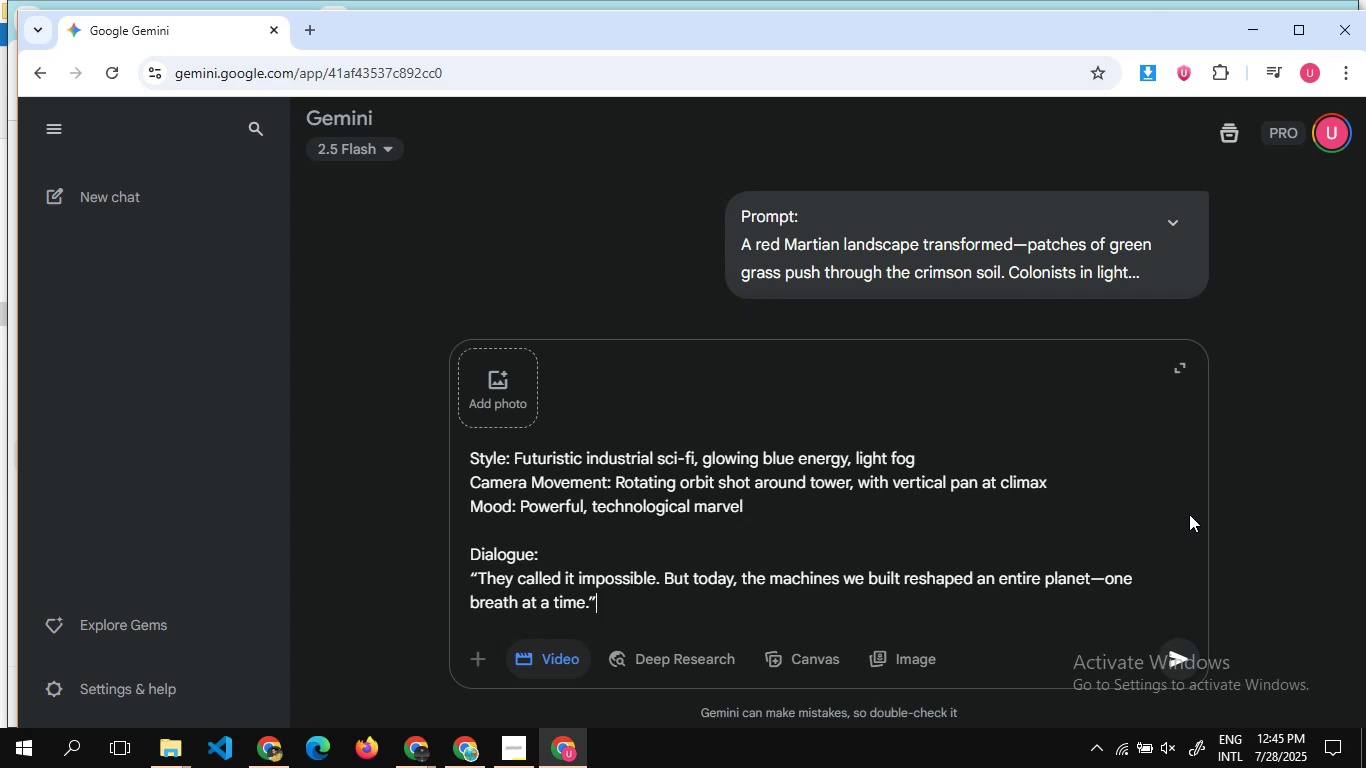 
left_click([1184, 656])
 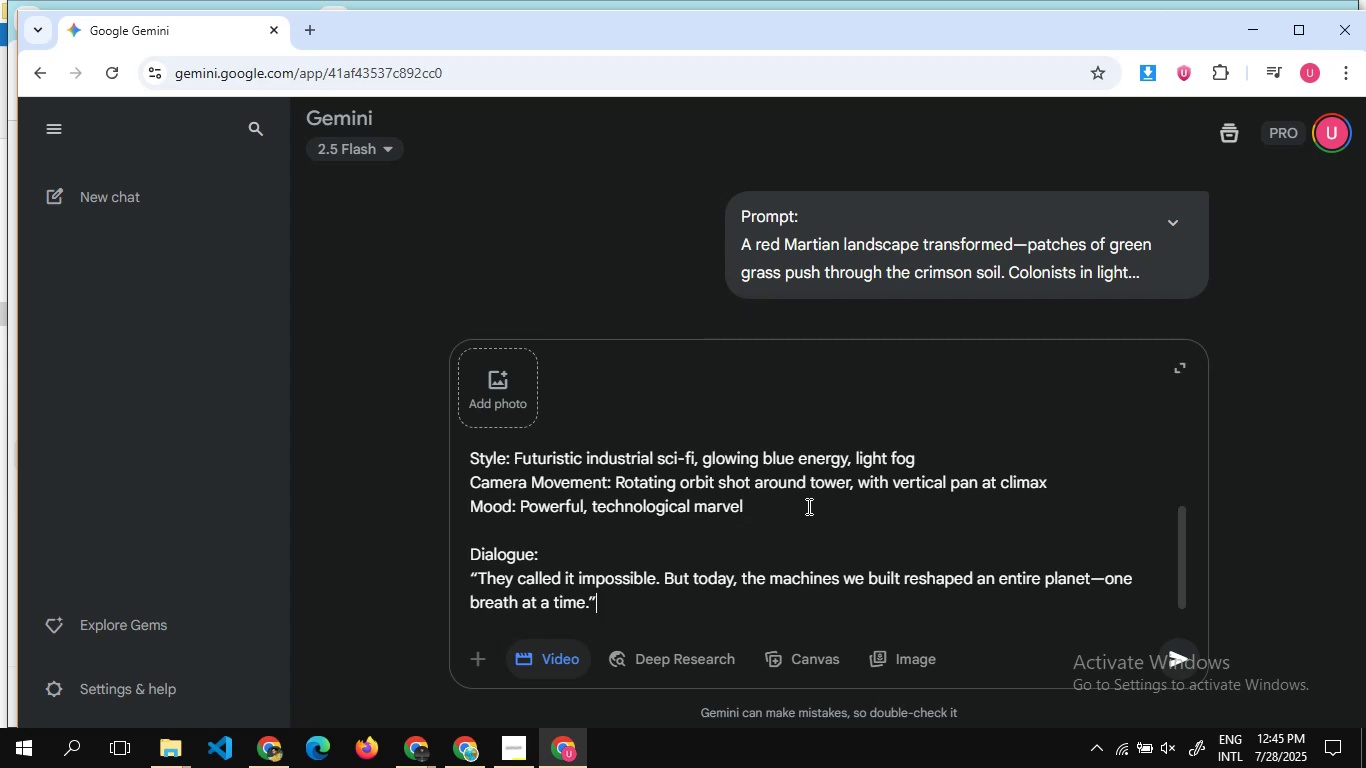 
wait(22.41)
 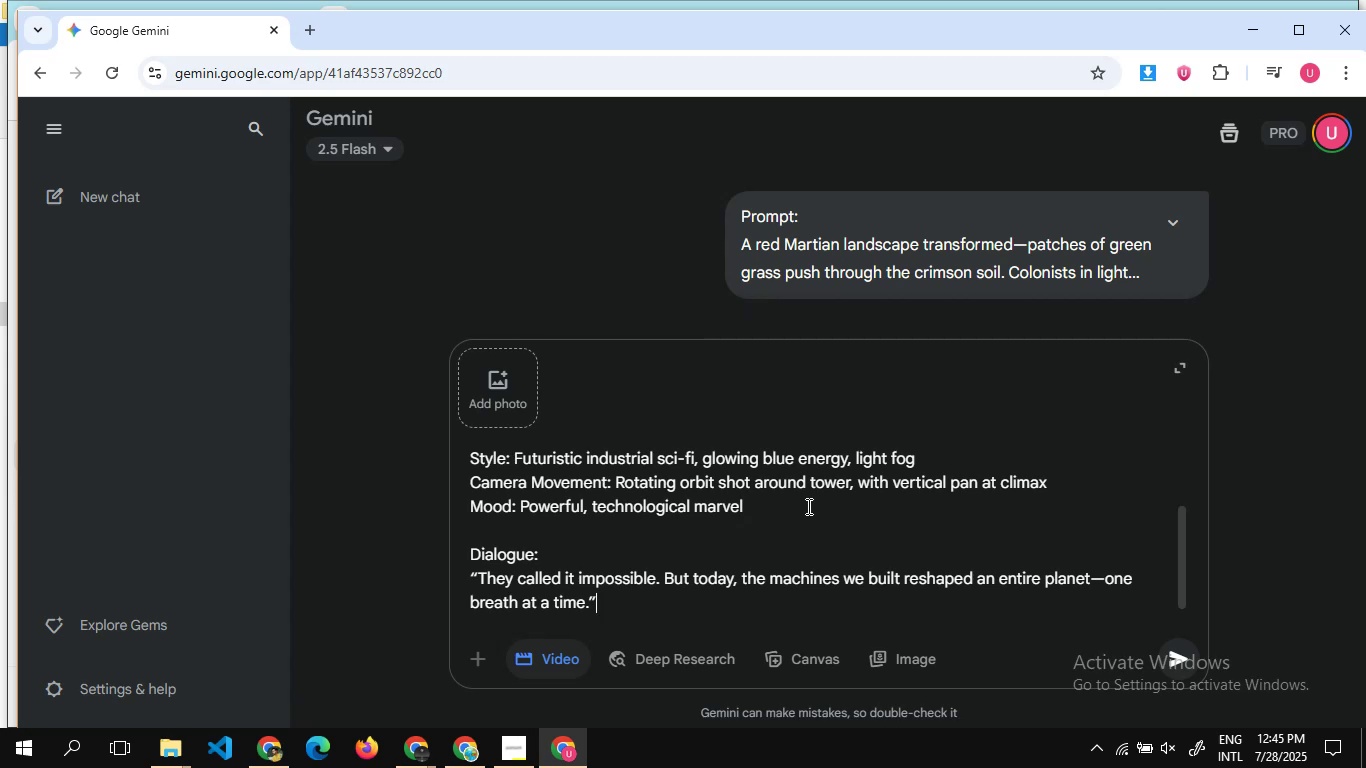 
mouse_move([1084, 771])
 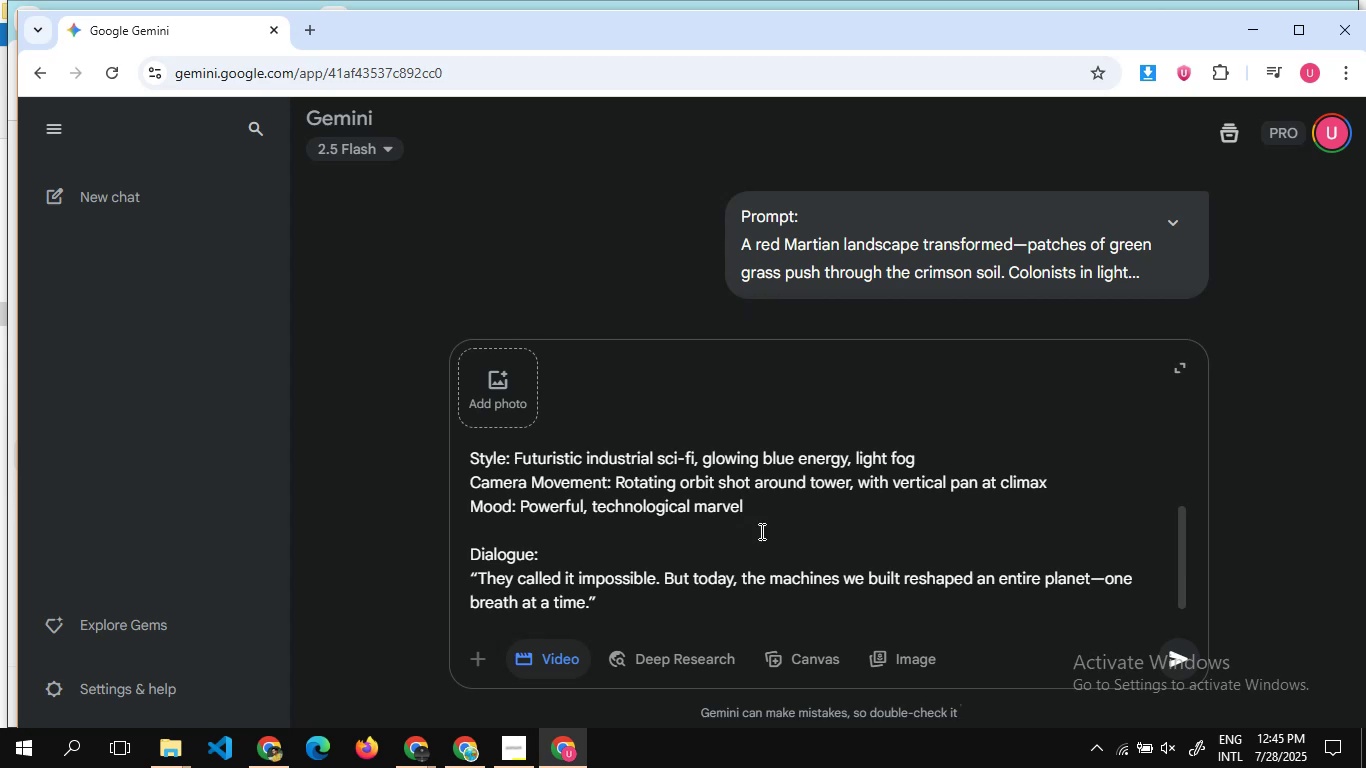 
mouse_move([1123, 747])
 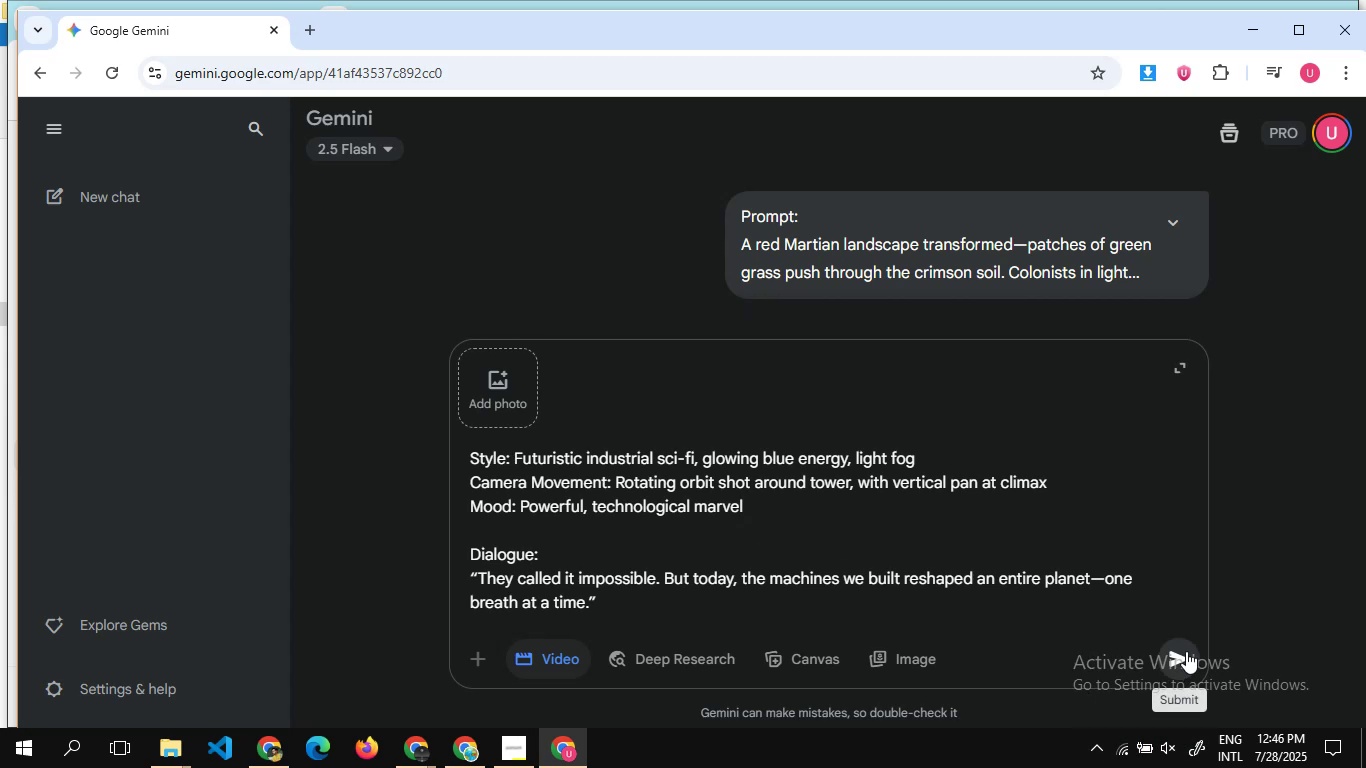 
left_click([1186, 651])
 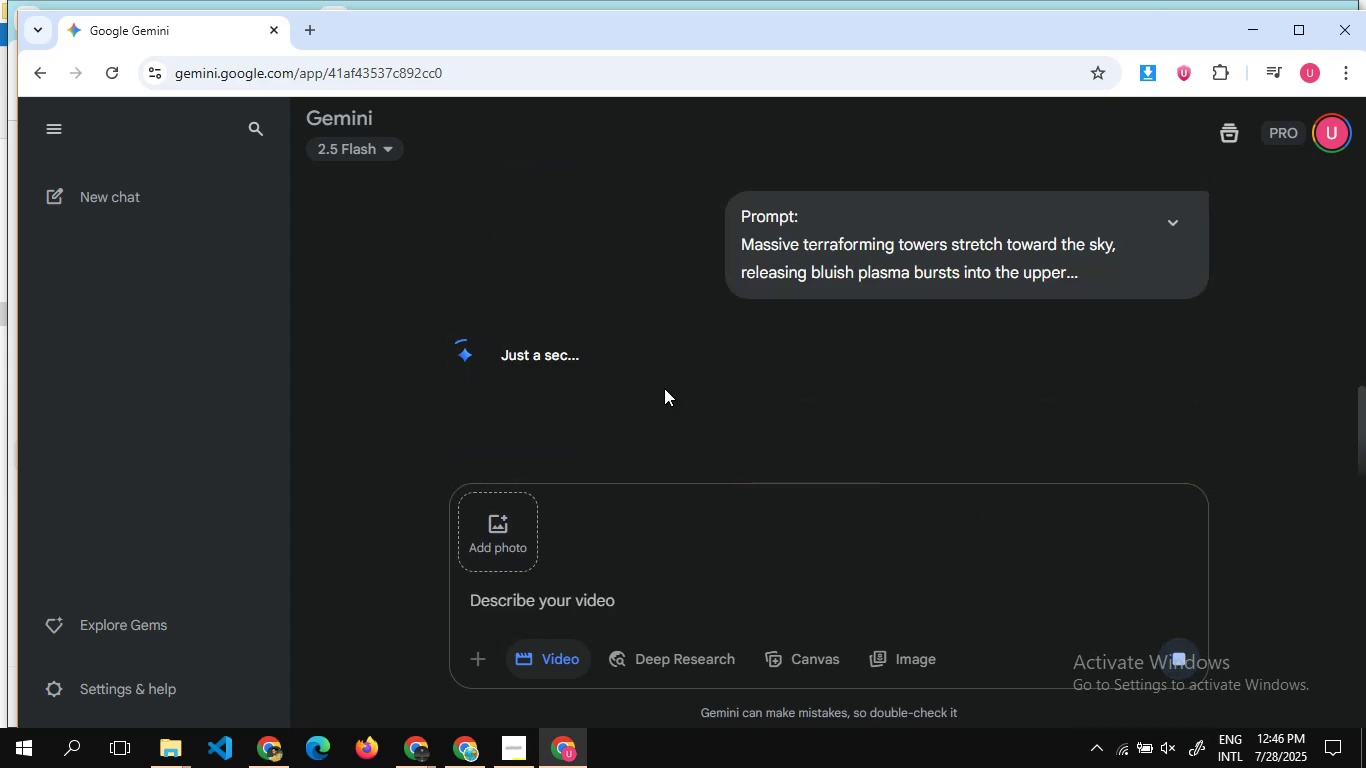 
scroll: coordinate [510, 330], scroll_direction: none, amount: 0.0
 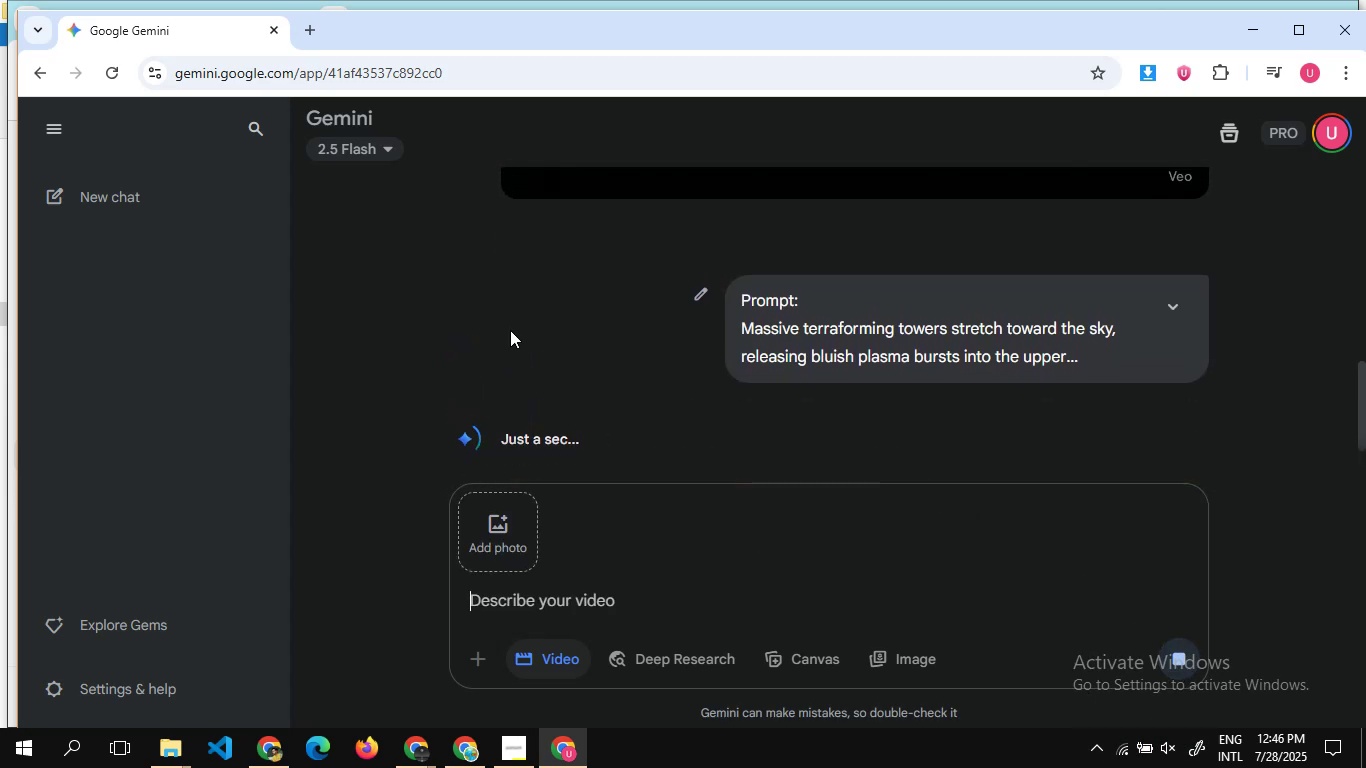 
scroll: coordinate [510, 330], scroll_direction: up, amount: 3.0
 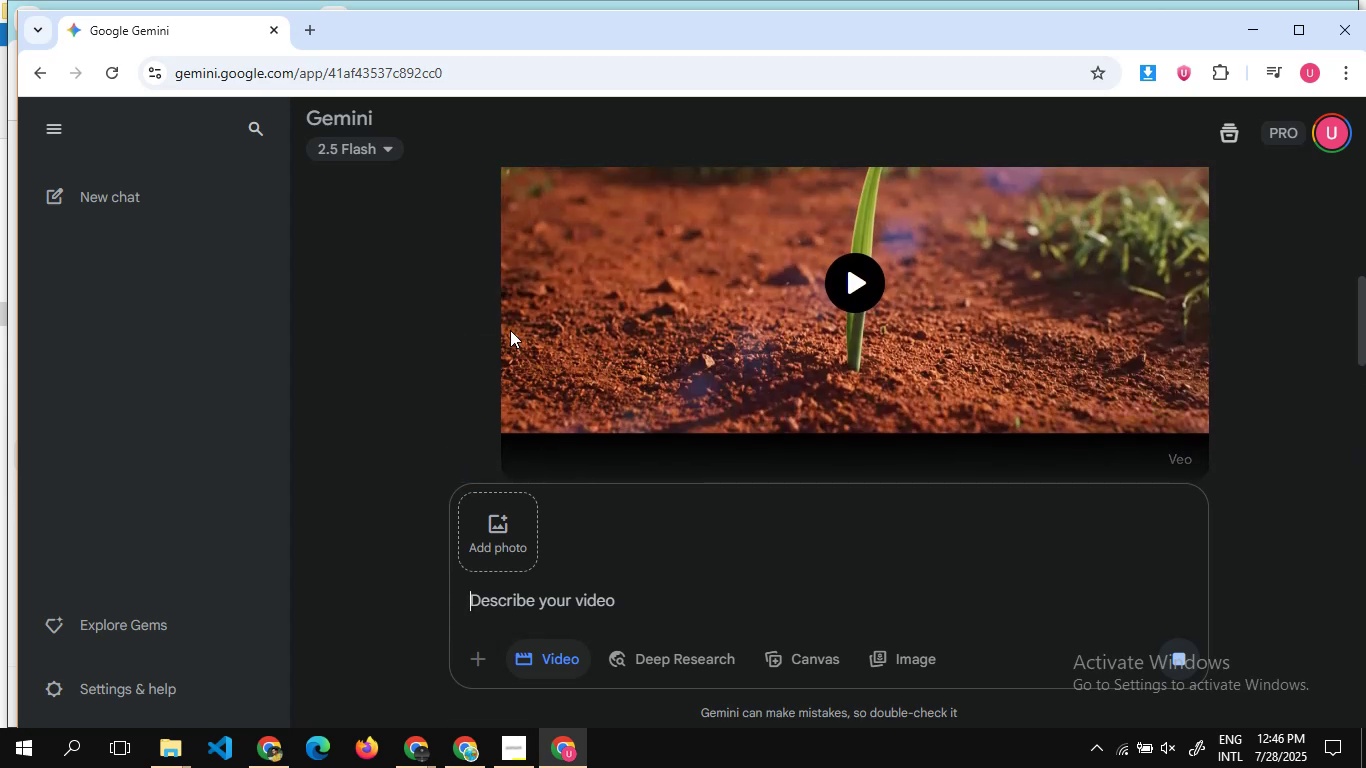 
scroll: coordinate [510, 330], scroll_direction: down, amount: 8.0
 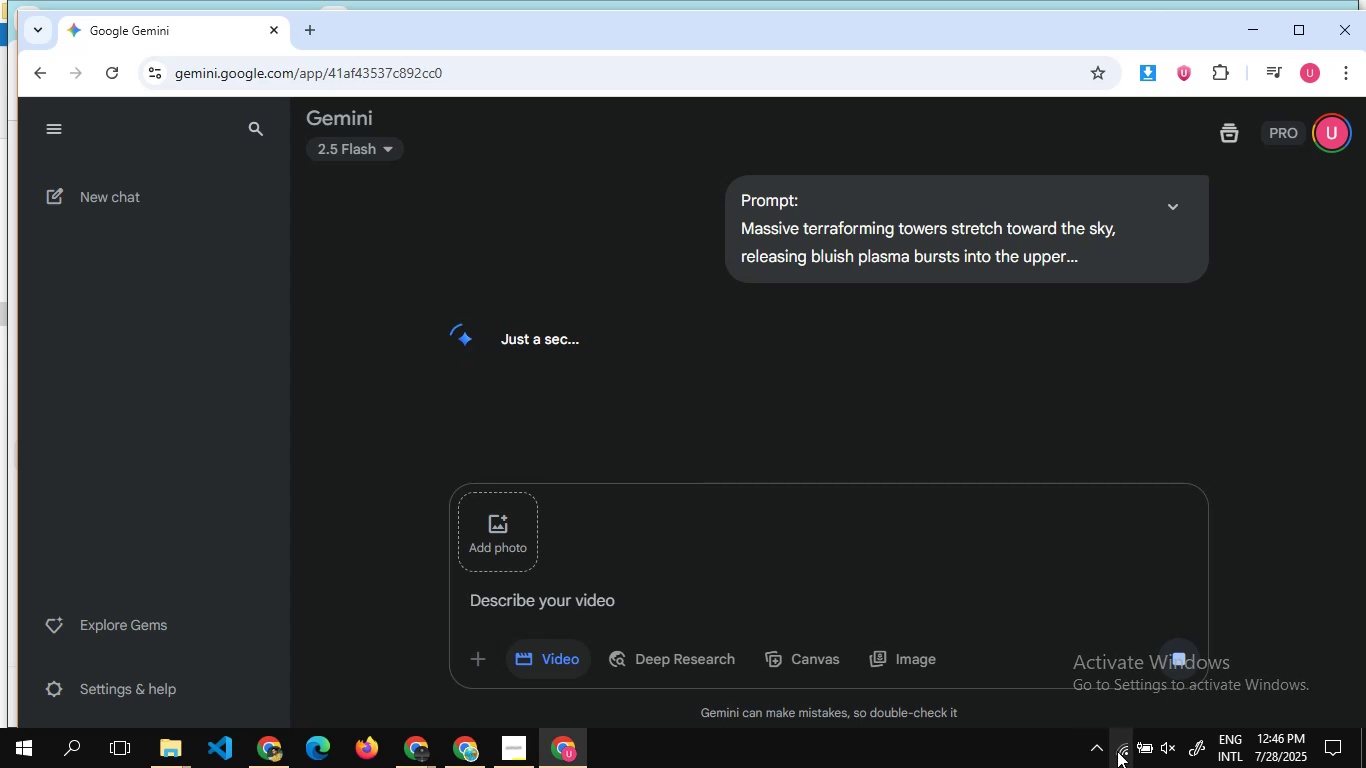 
wait(14.29)
 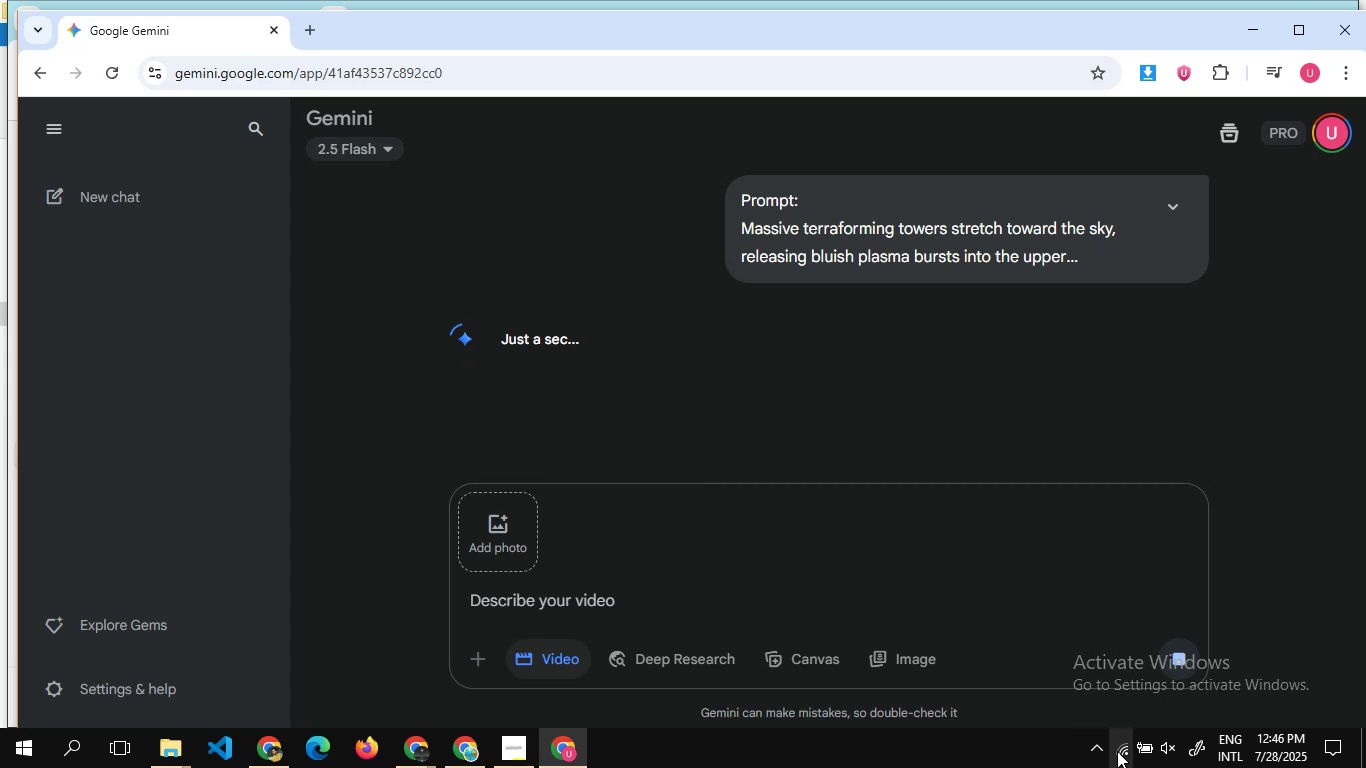 
left_click([1117, 751])
 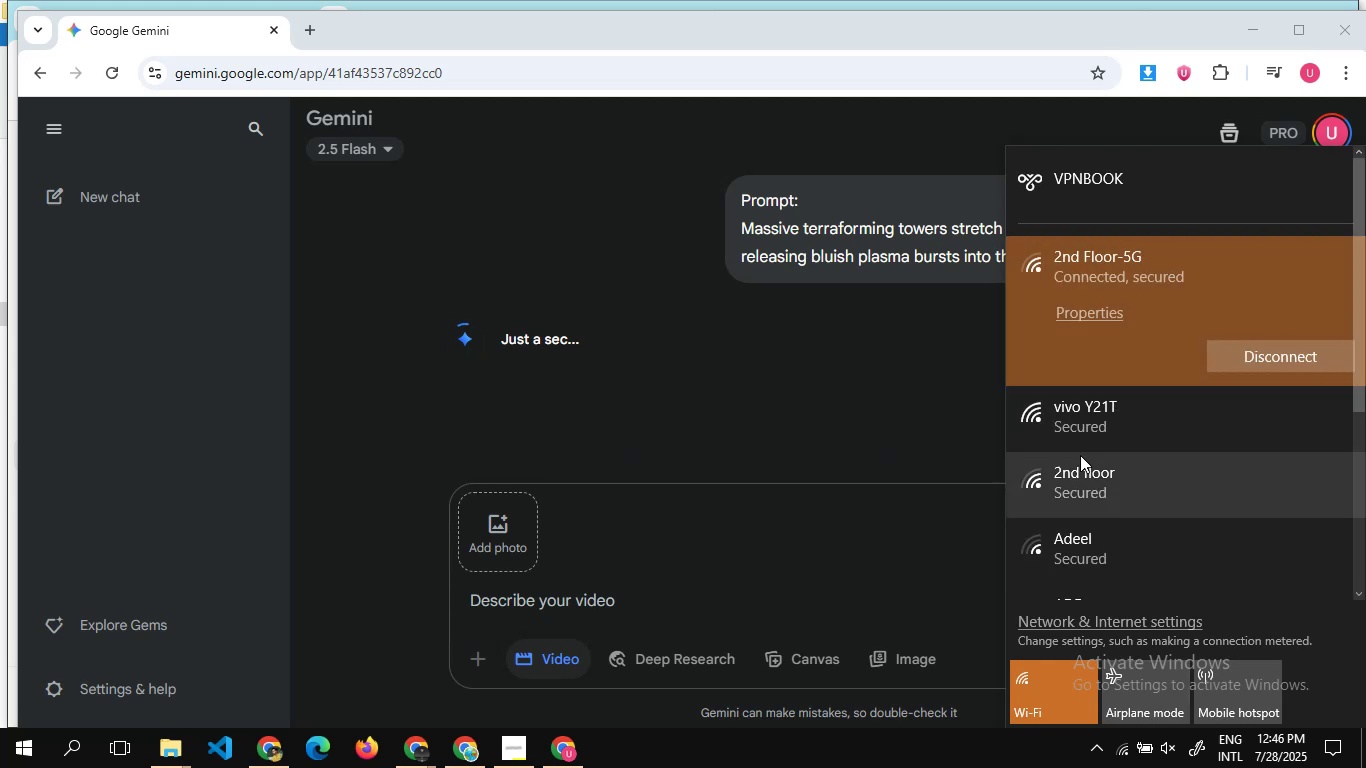 
wait(5.57)
 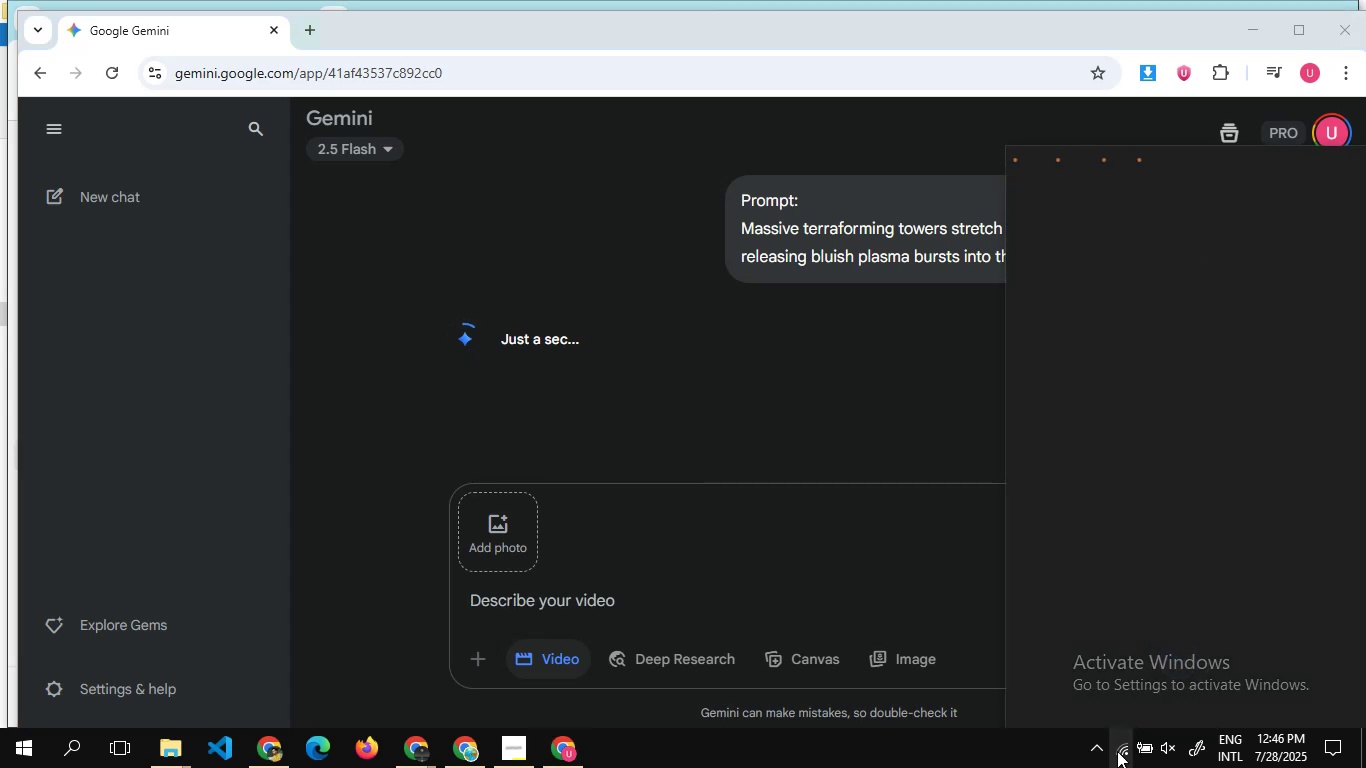 
left_click([1084, 465])
 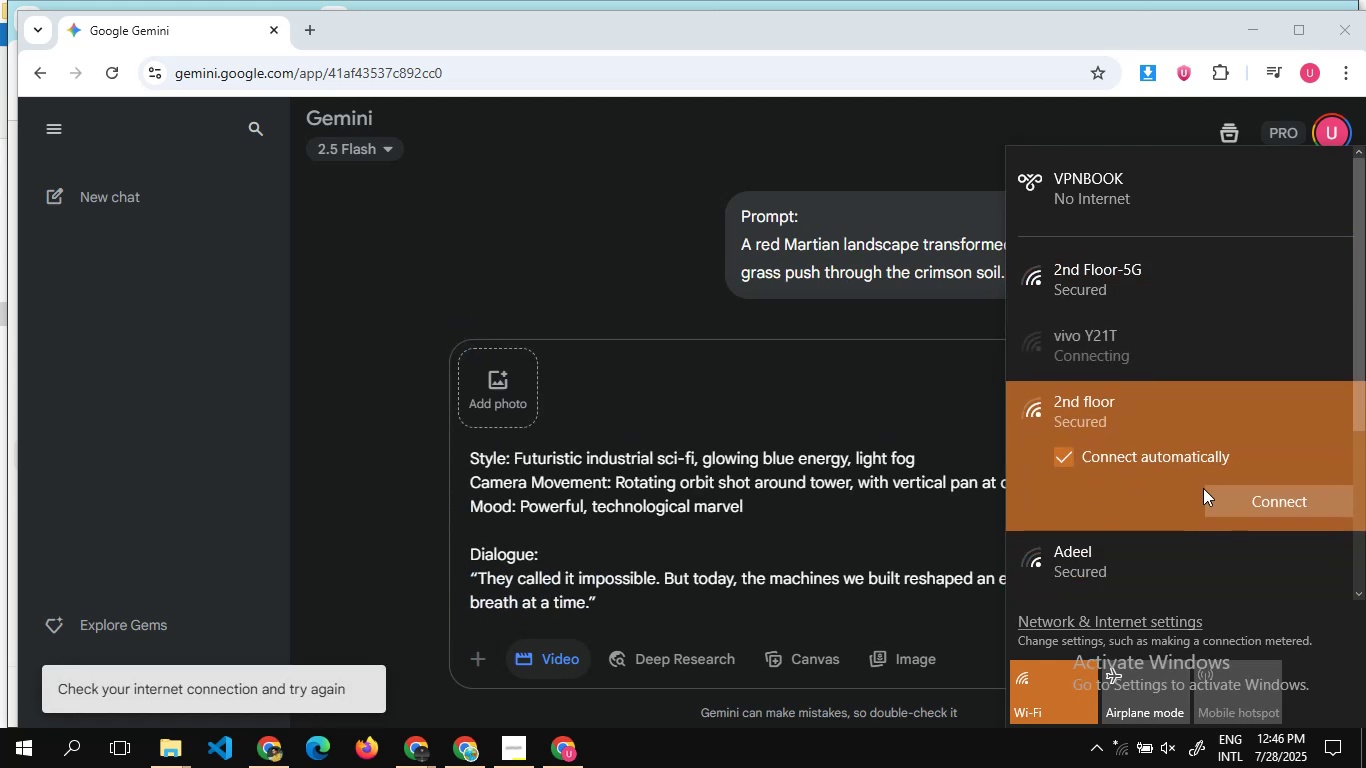 
left_click([1237, 501])
 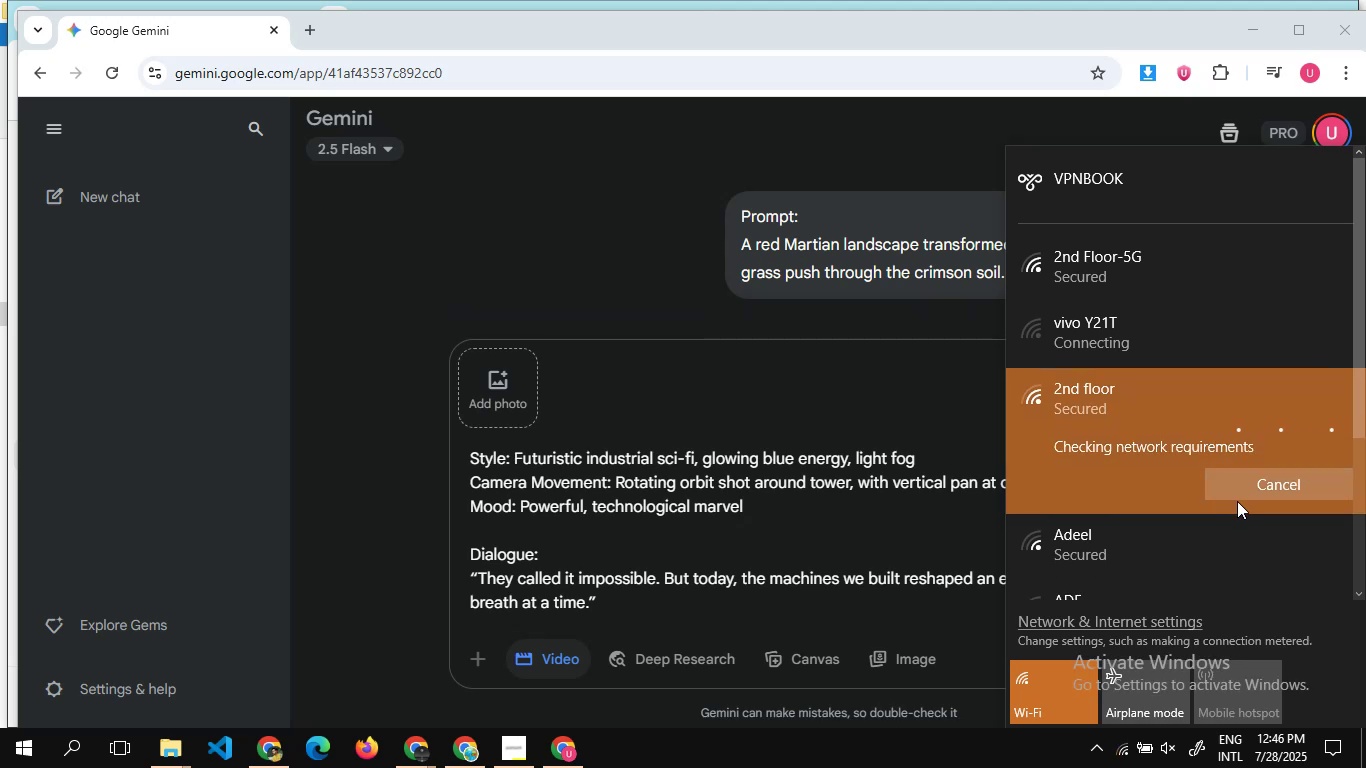 
wait(13.76)
 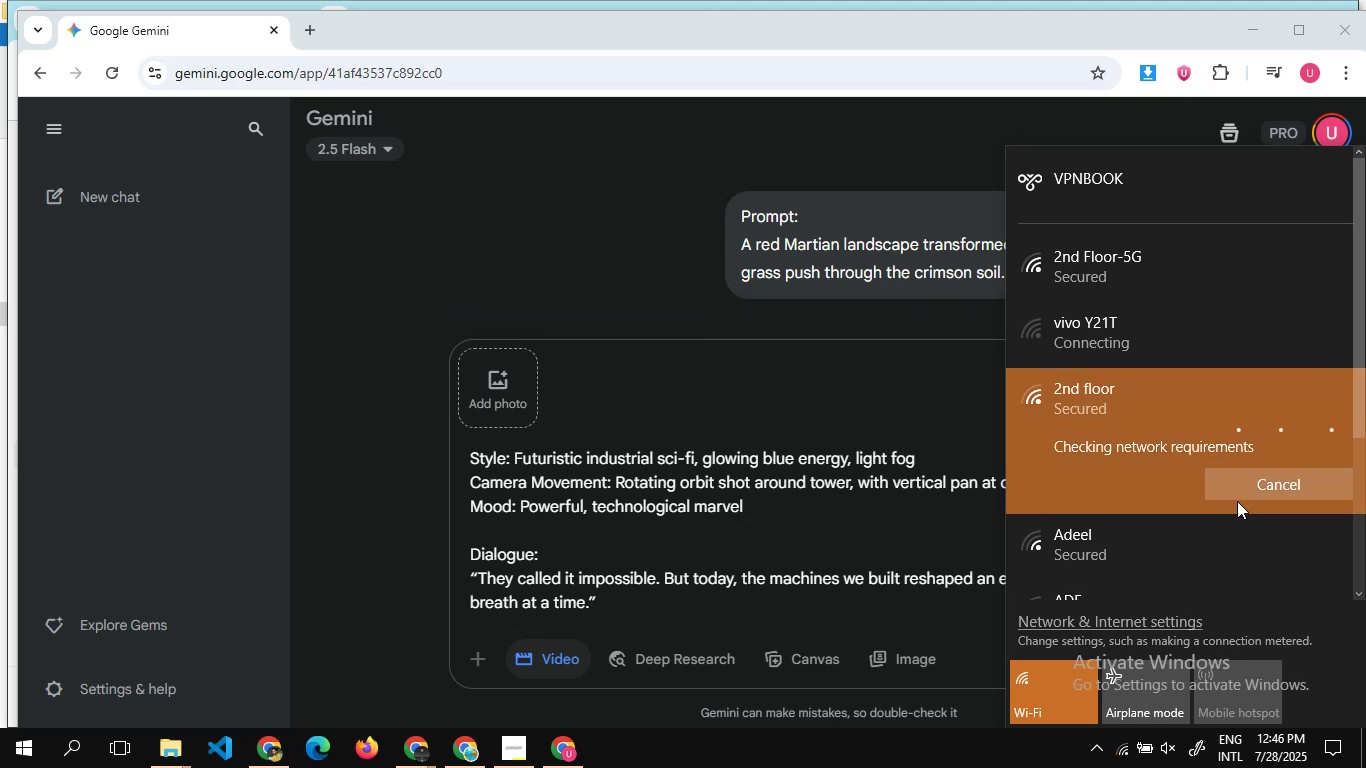 
left_click([917, 754])
 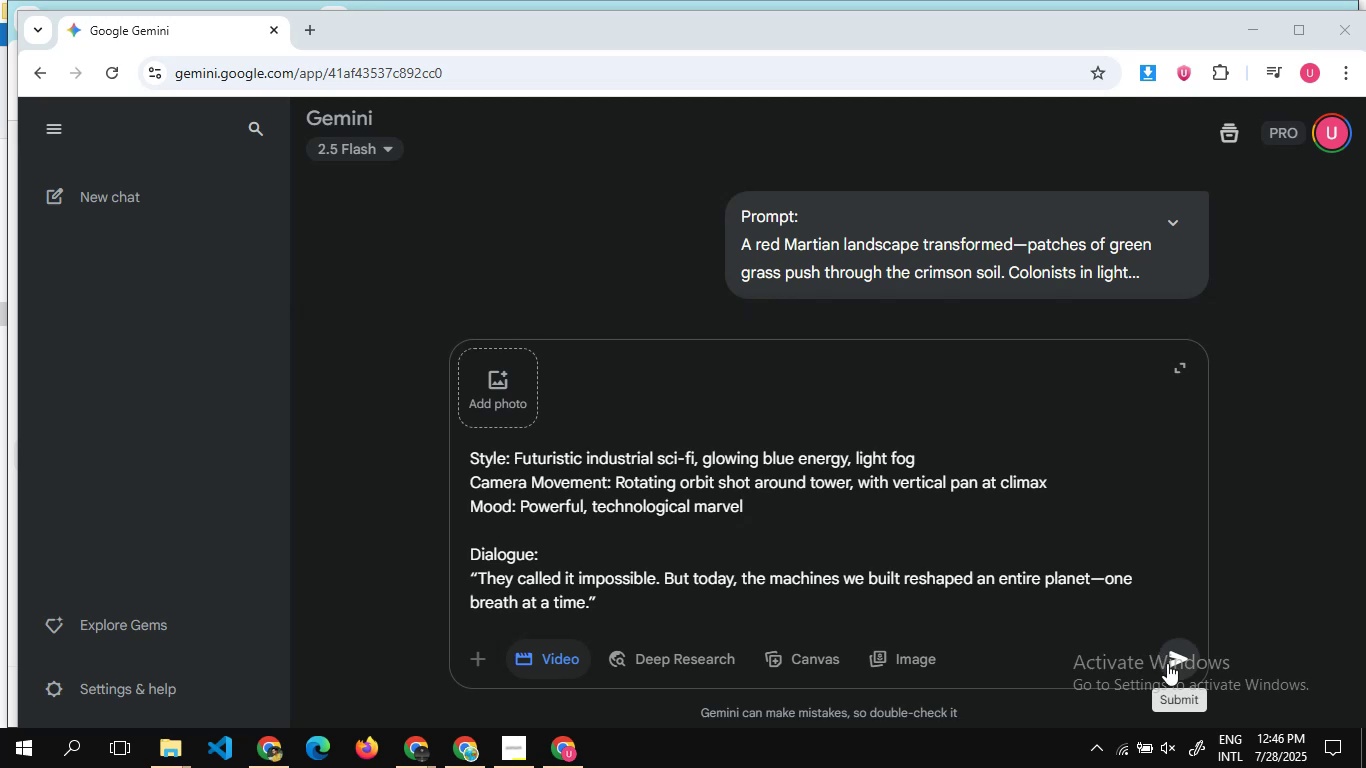 
left_click([1167, 663])
 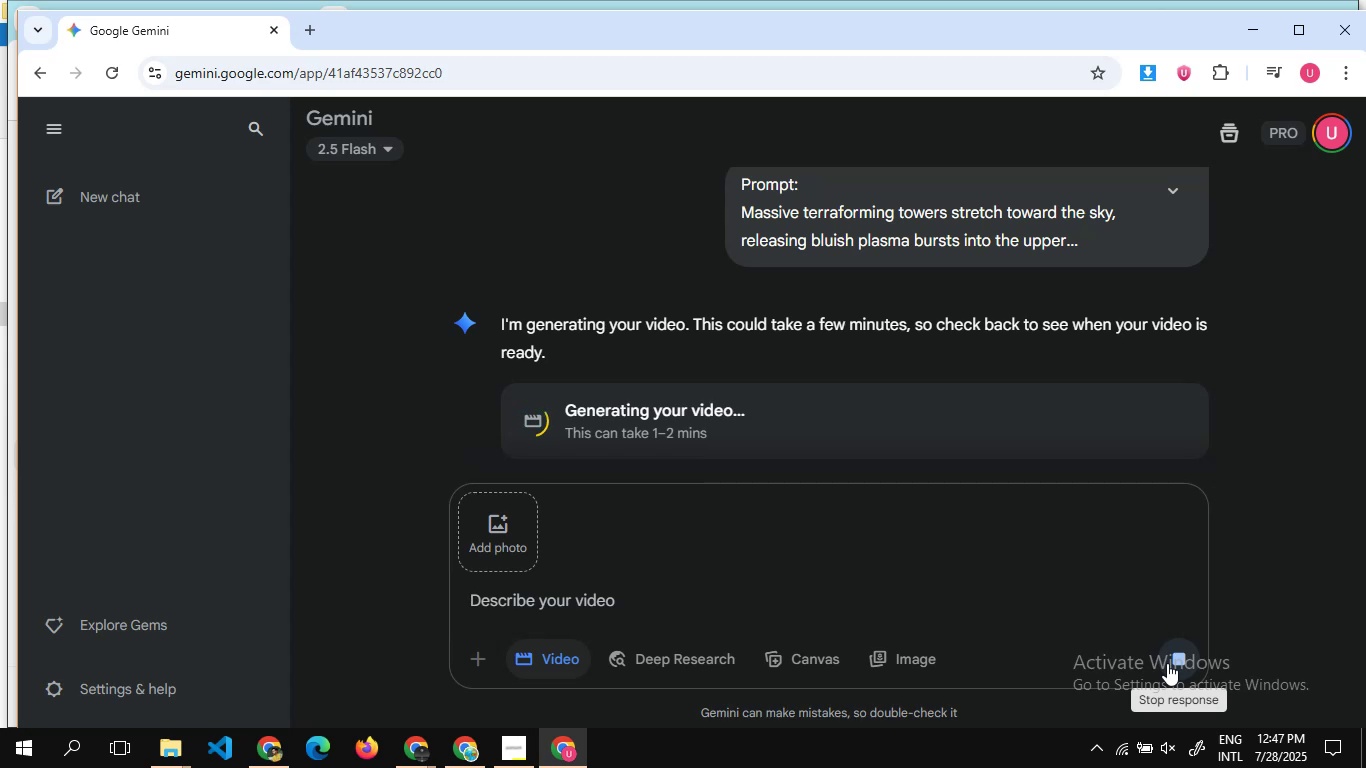 
wait(45.3)
 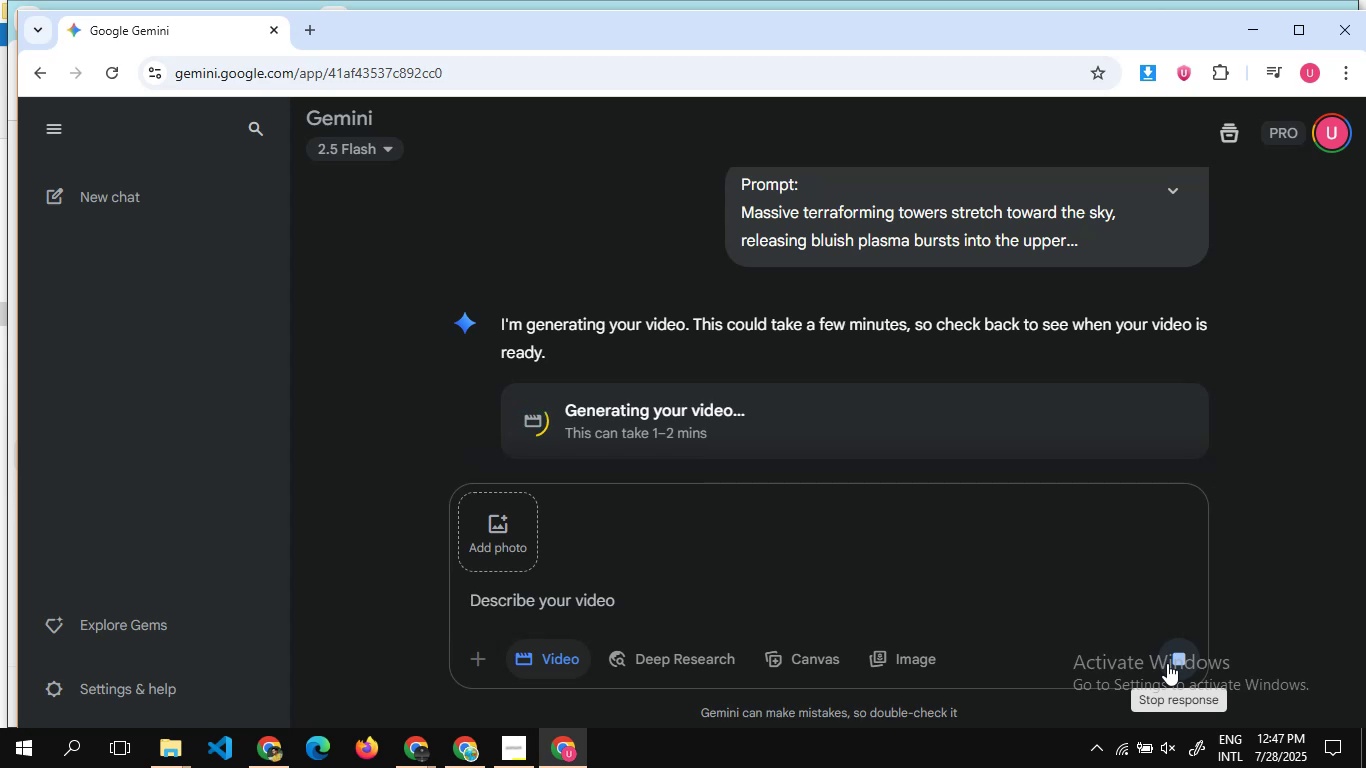 
mouse_move([1092, 751])
 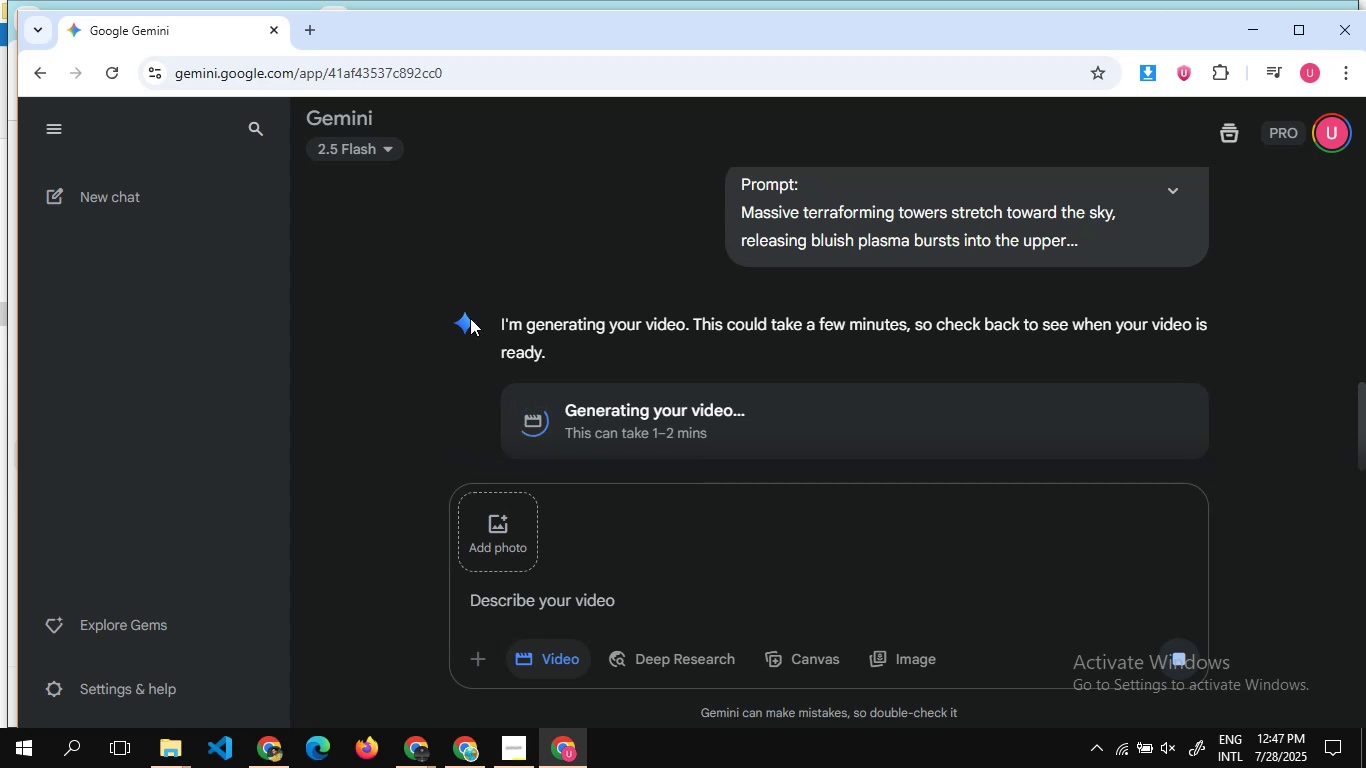 
wait(17.24)
 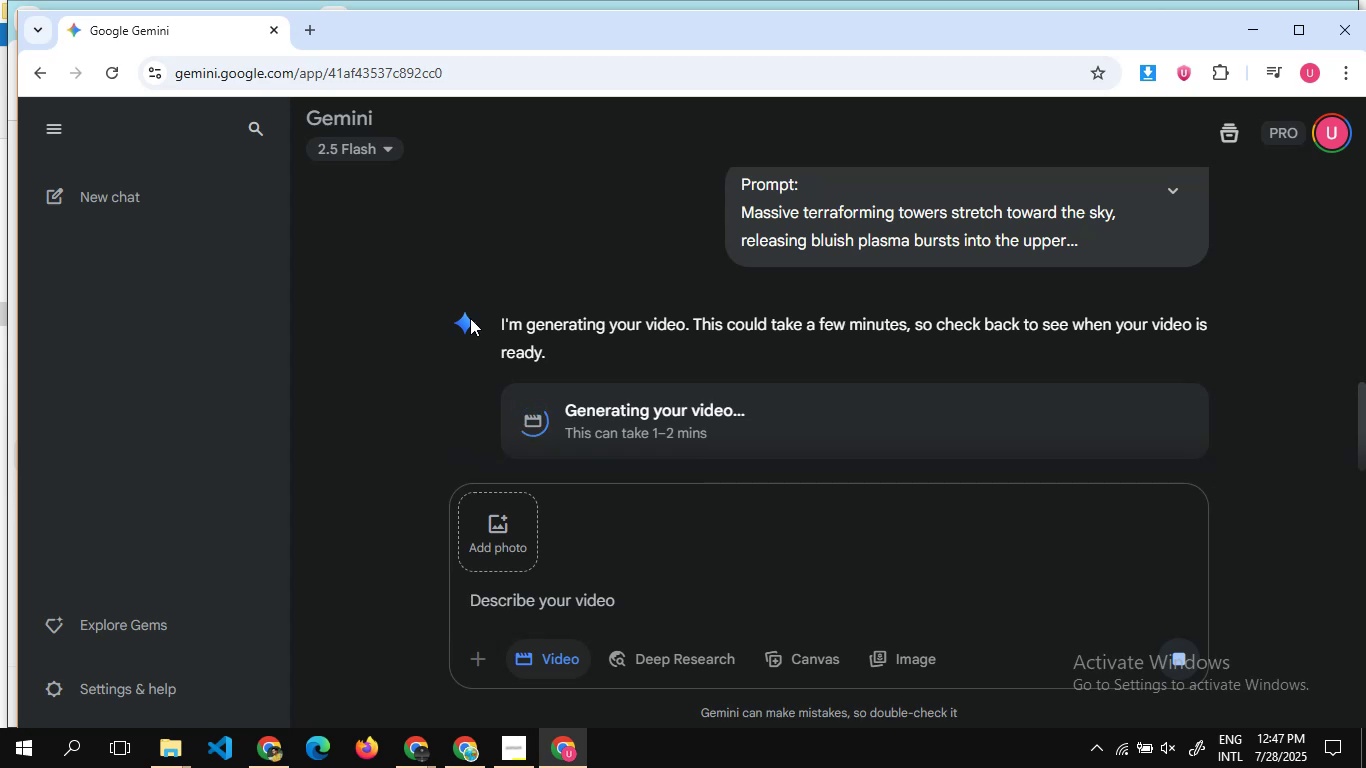 
scroll: coordinate [606, 362], scroll_direction: down, amount: 1.0
 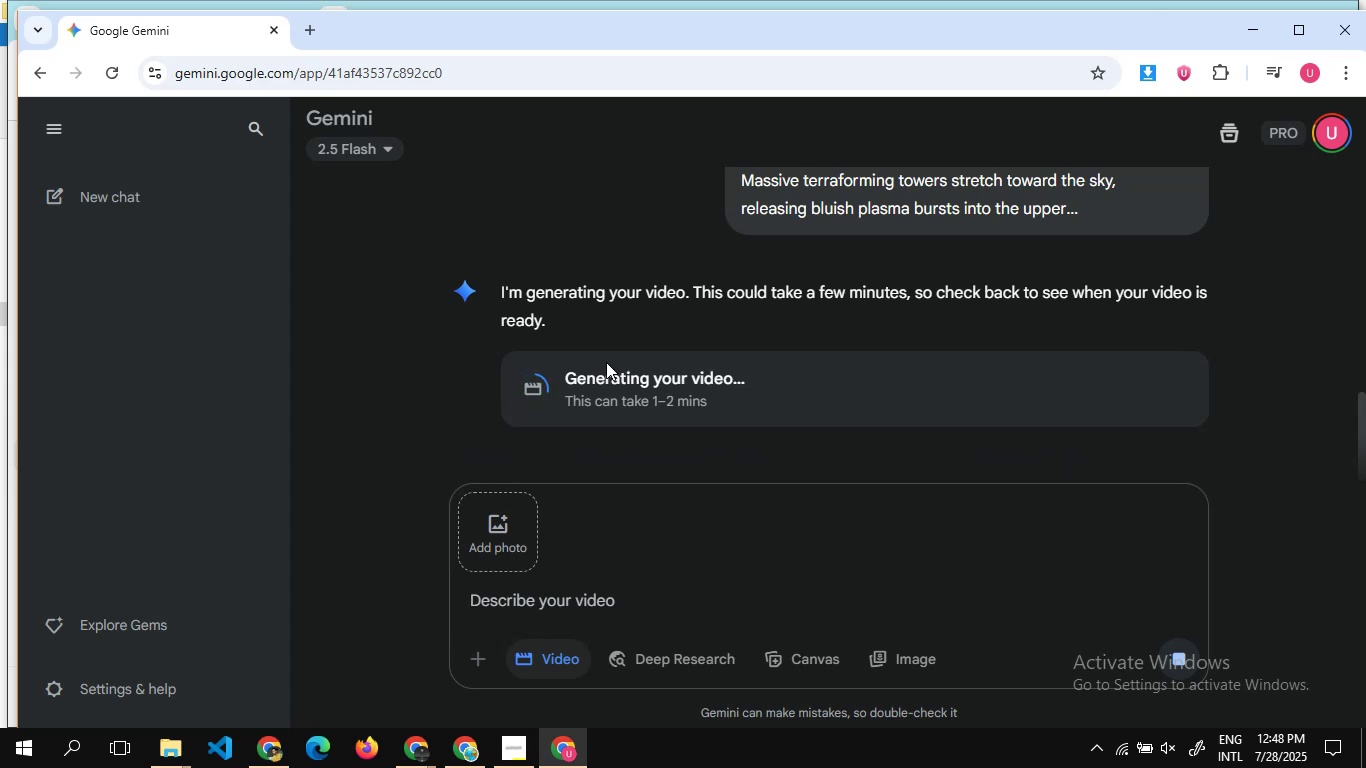 
wait(27.43)
 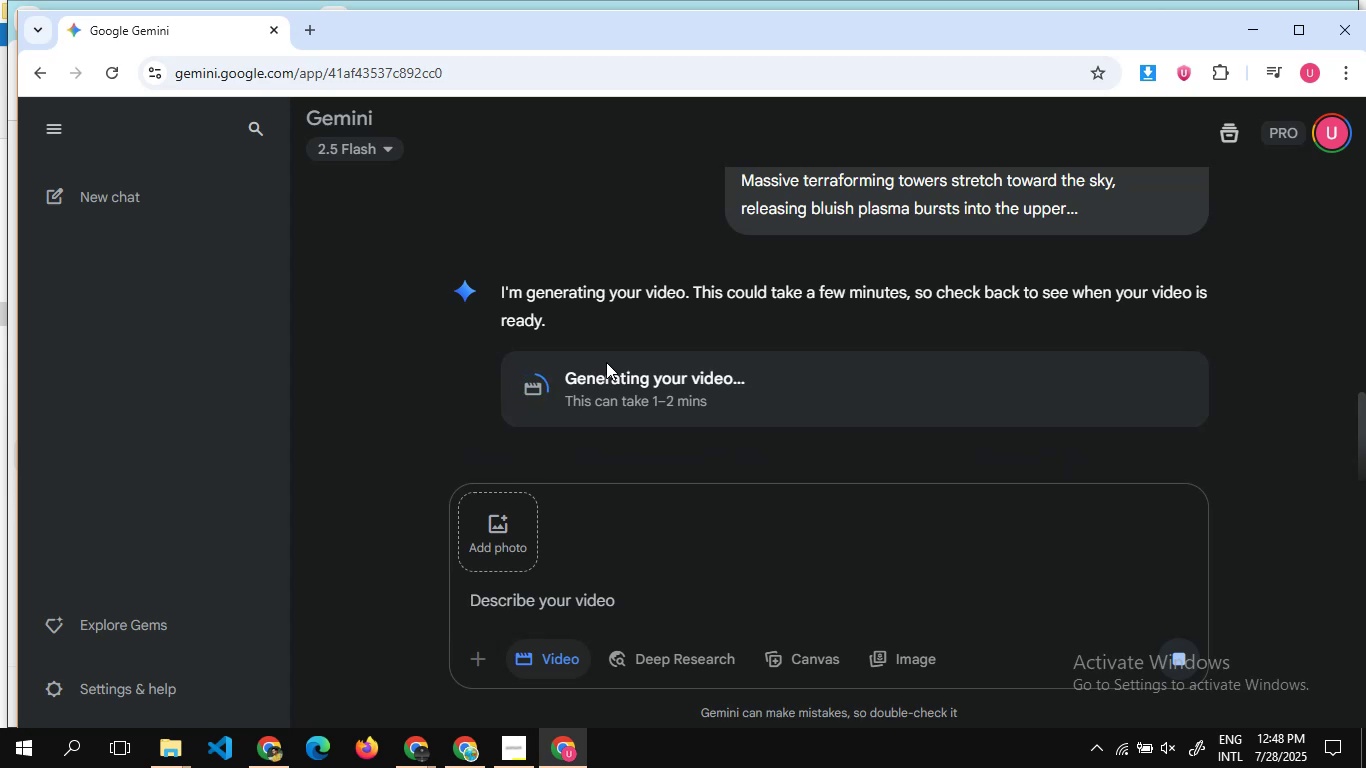 
scroll: coordinate [553, 340], scroll_direction: up, amount: 3.0
 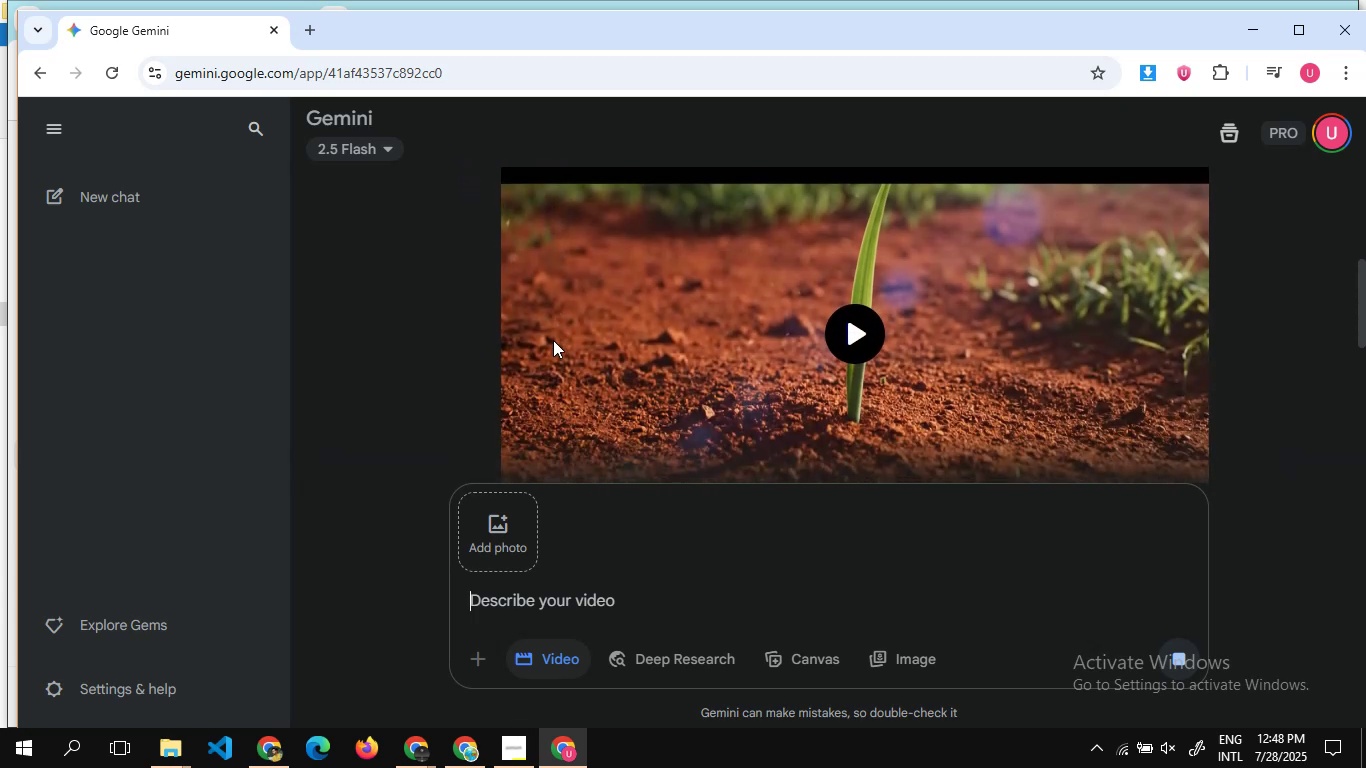 
scroll: coordinate [758, 262], scroll_direction: down, amount: 13.0
 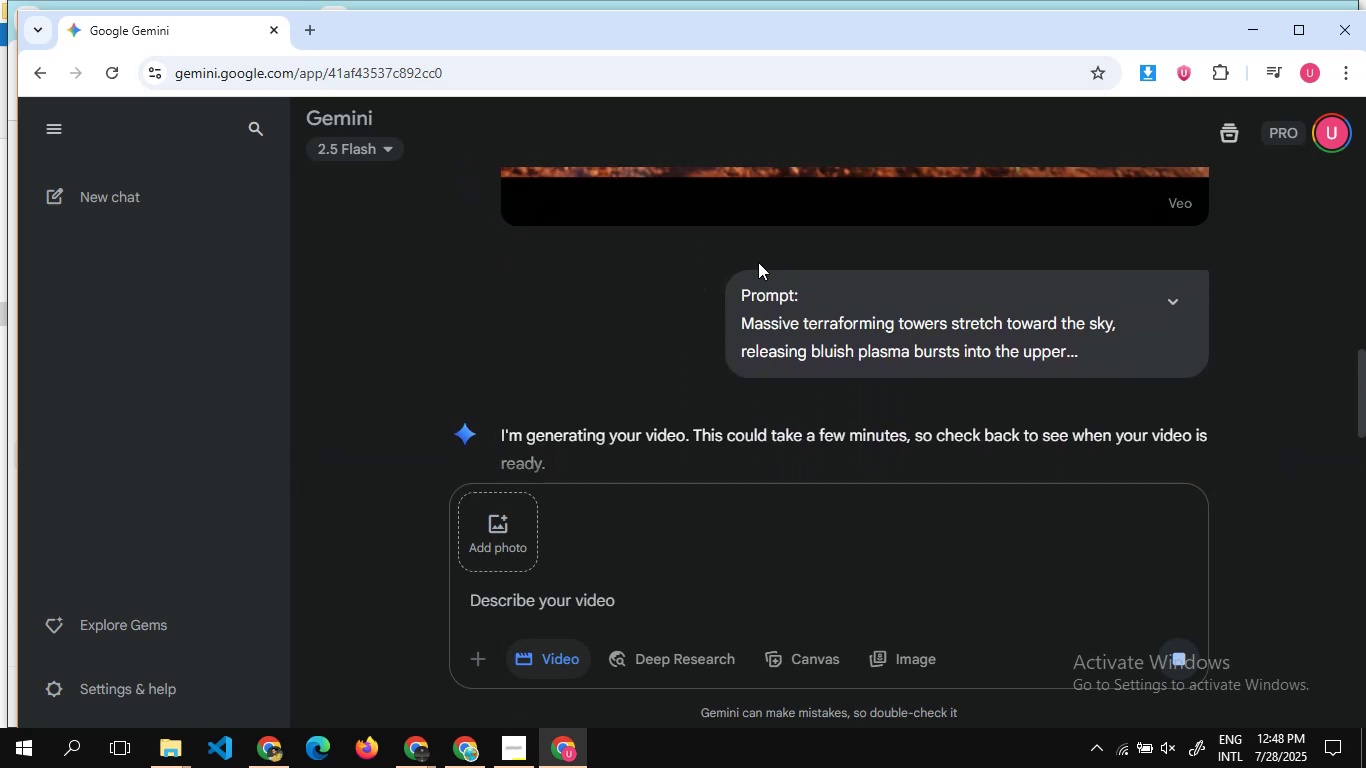 
scroll: coordinate [758, 262], scroll_direction: up, amount: 3.0
 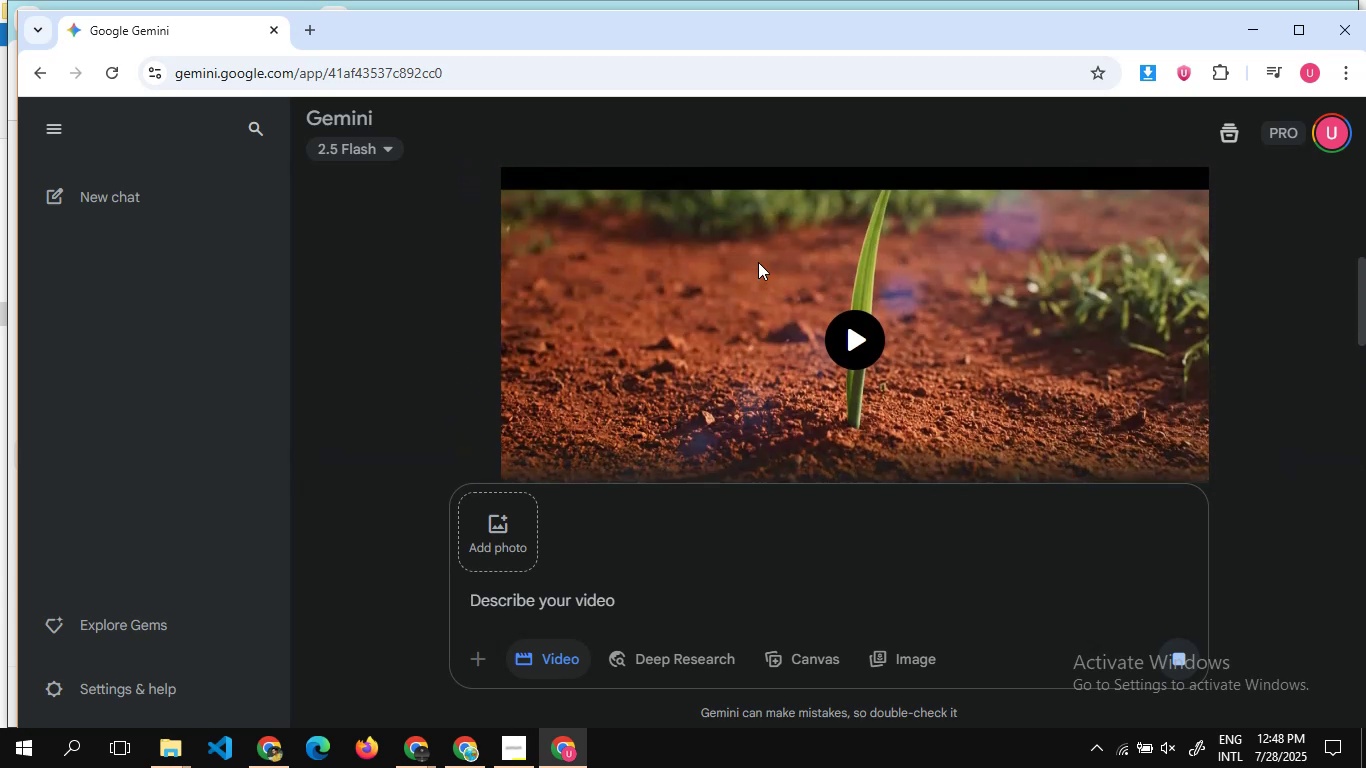 
scroll: coordinate [758, 262], scroll_direction: down, amount: 8.0
 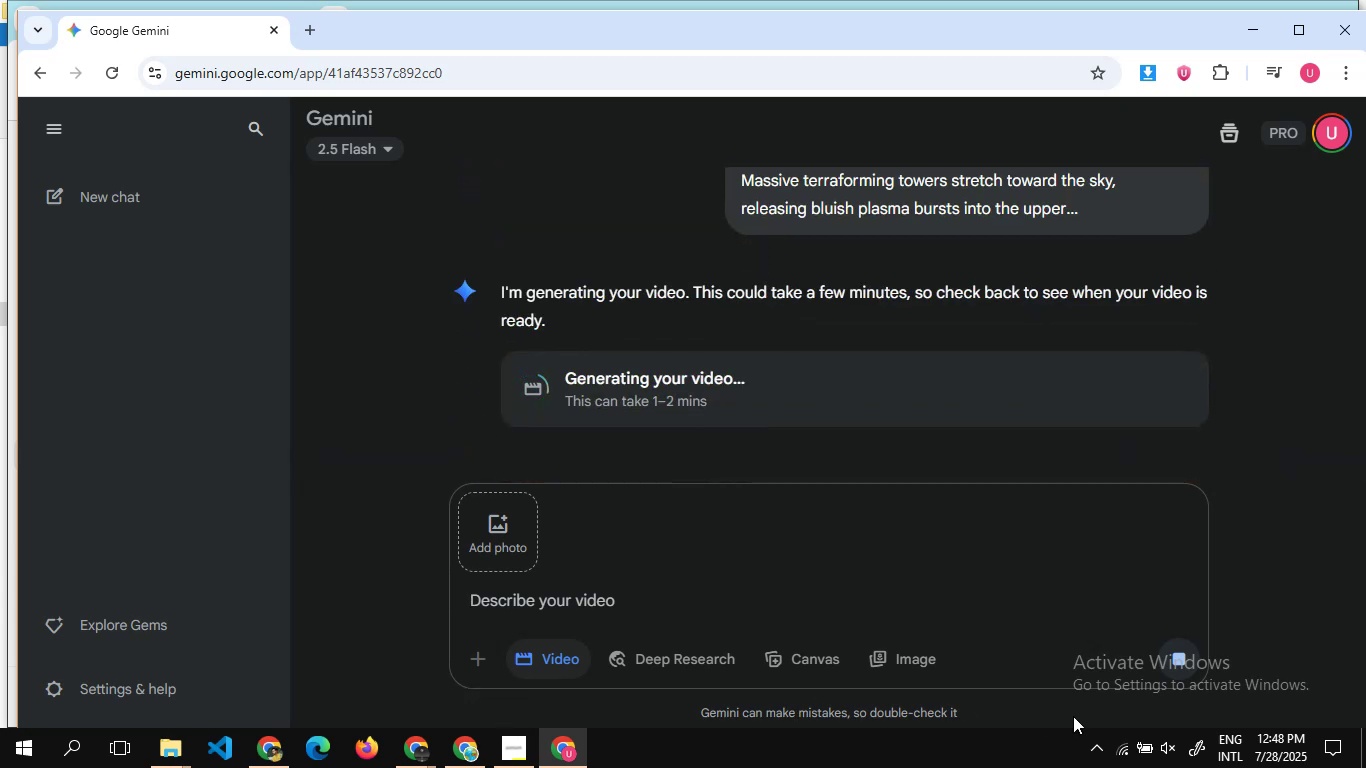 
mouse_move([1108, 753])
 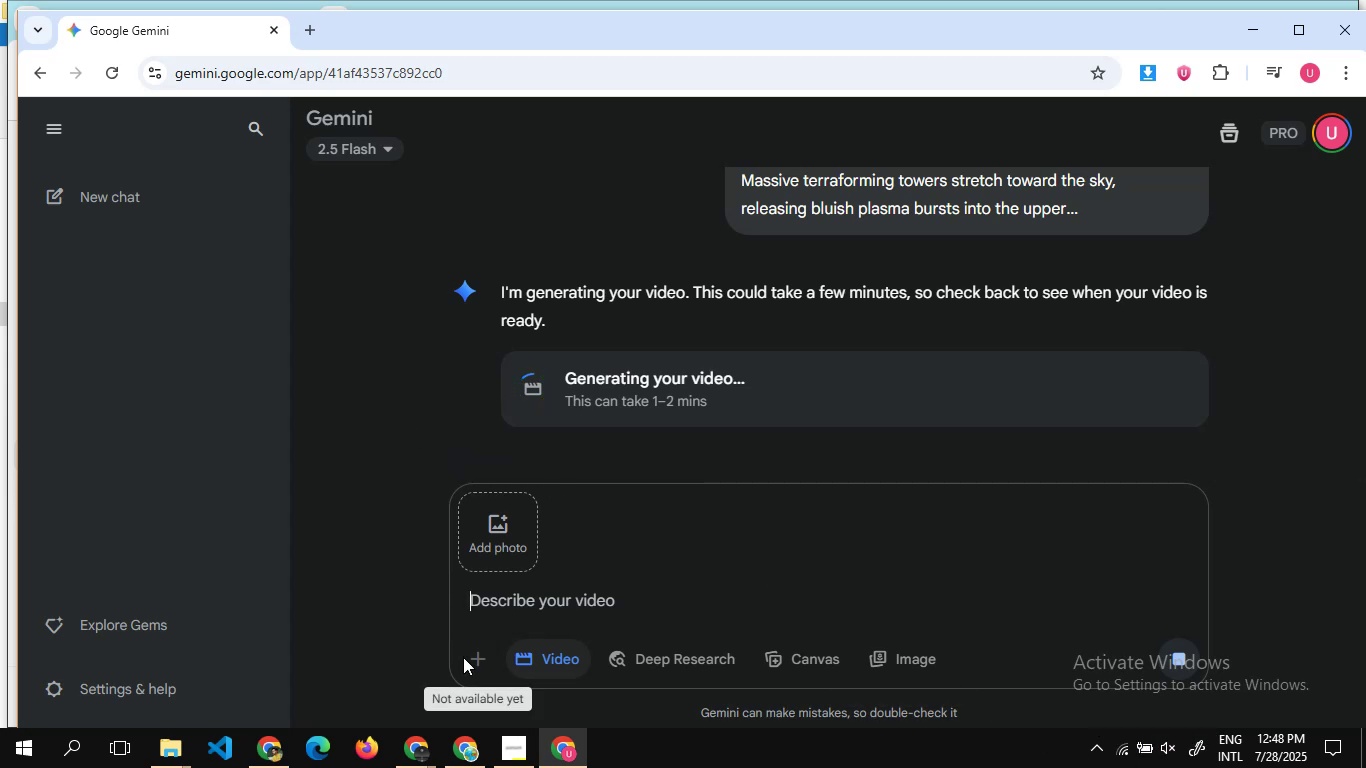 
mouse_move([424, 716])
 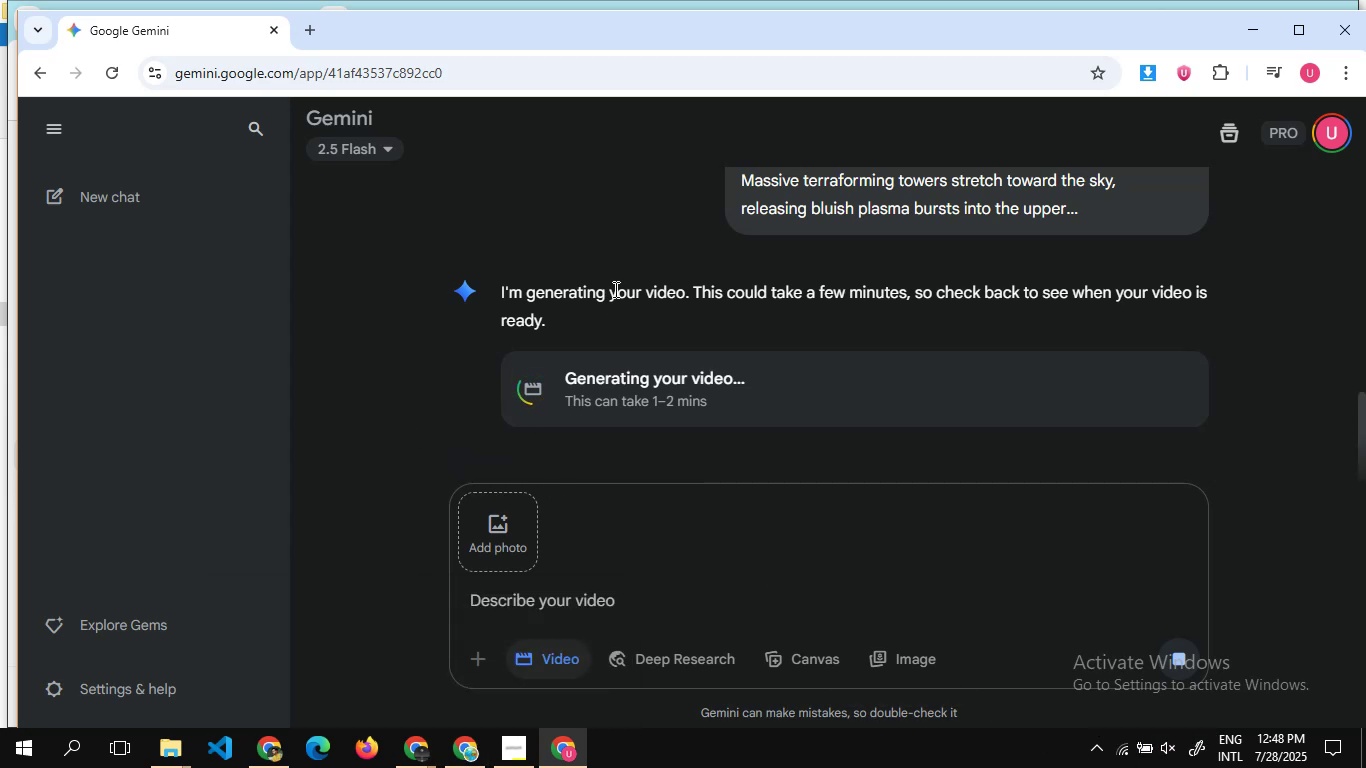 
scroll: coordinate [614, 289], scroll_direction: down, amount: 1.0
 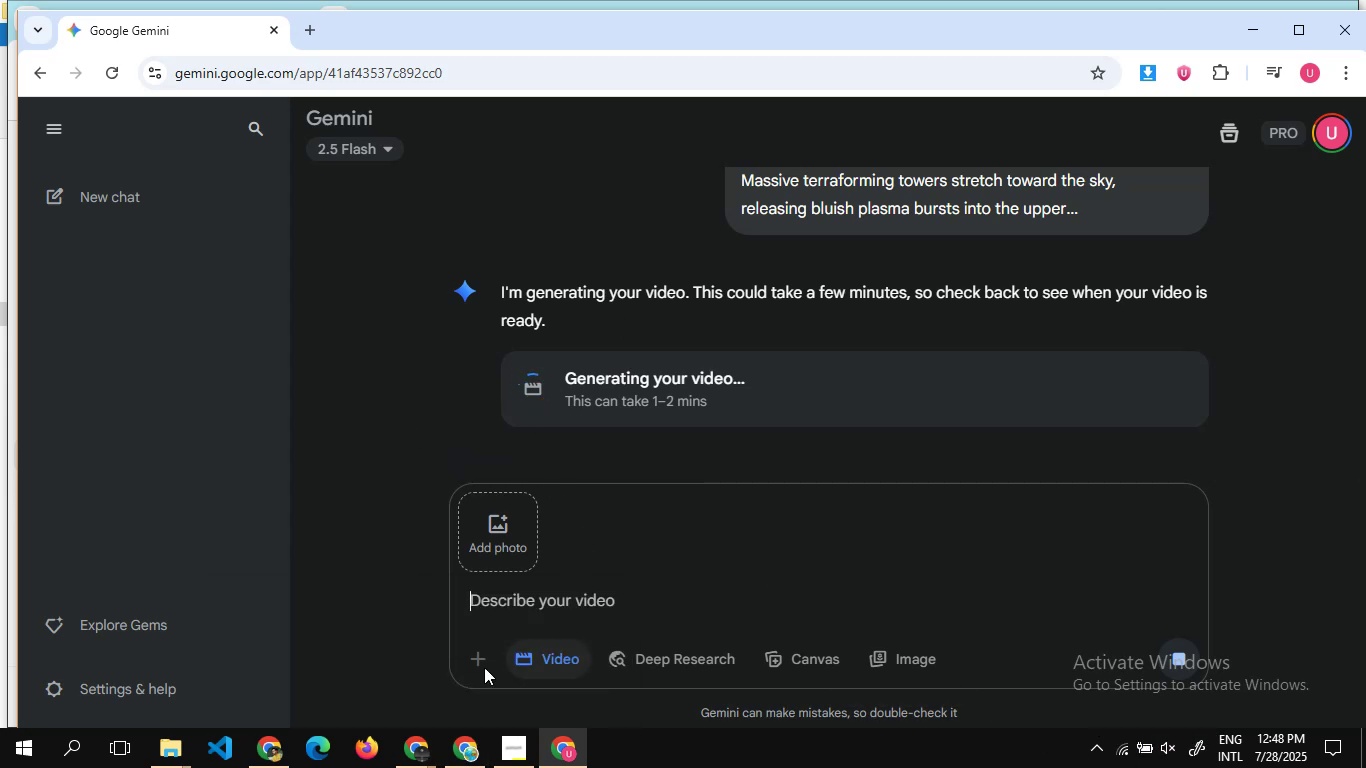 
mouse_move([393, 736])
 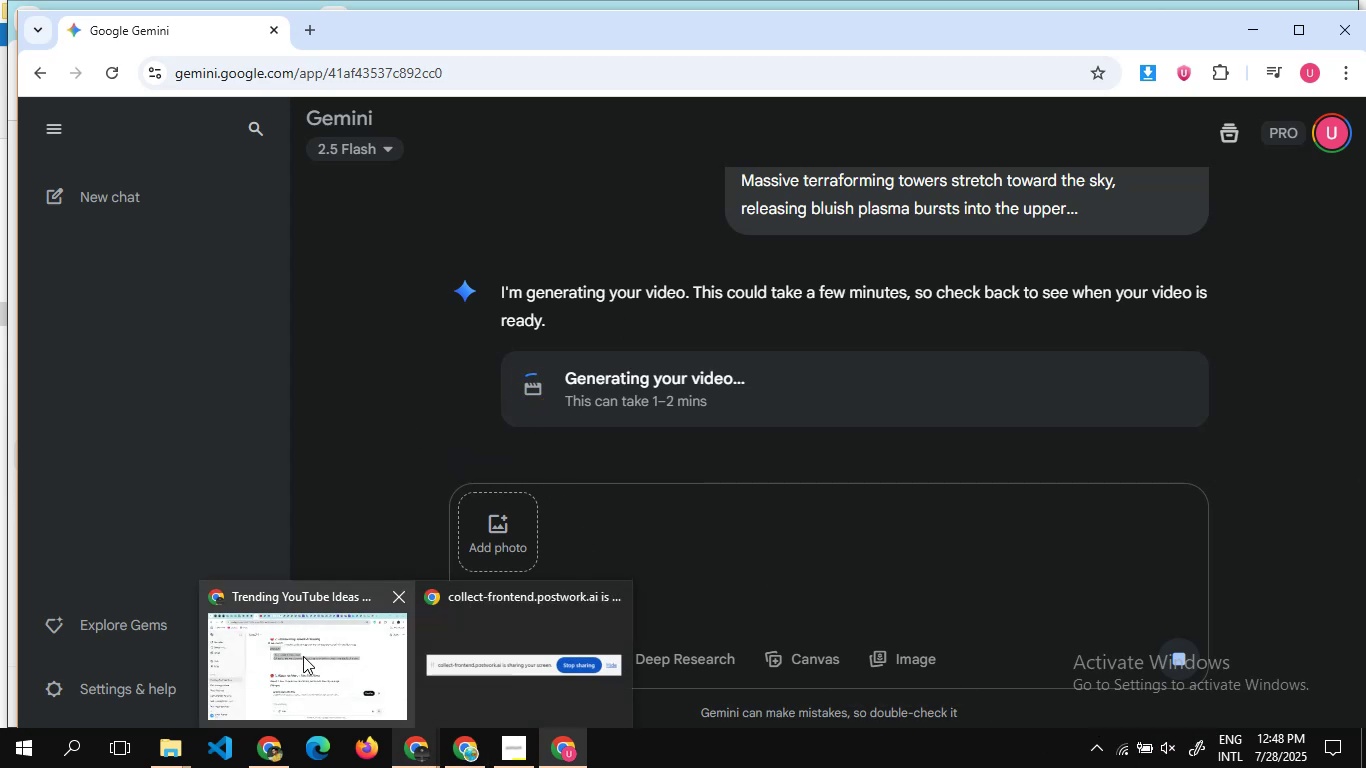 
left_click([303, 656])
 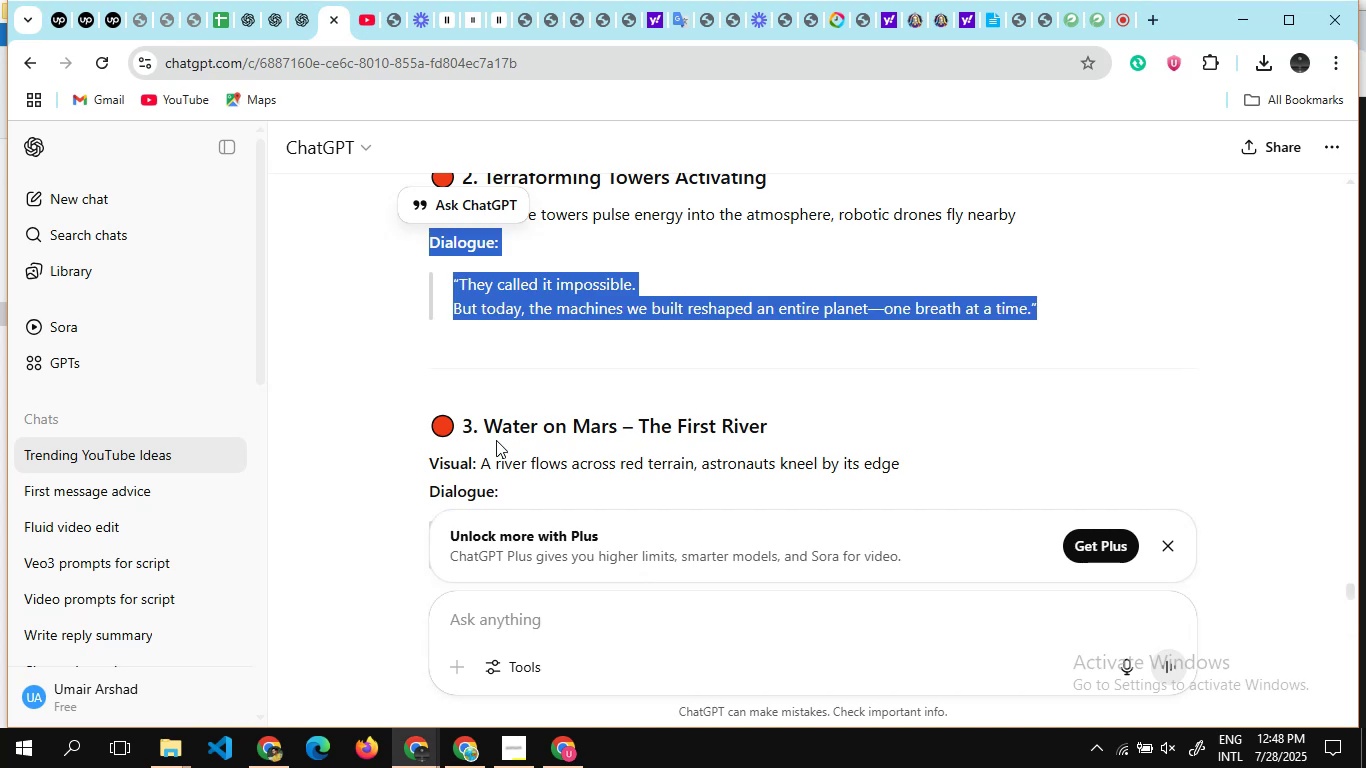 
scroll: coordinate [496, 440], scroll_direction: up, amount: 19.0
 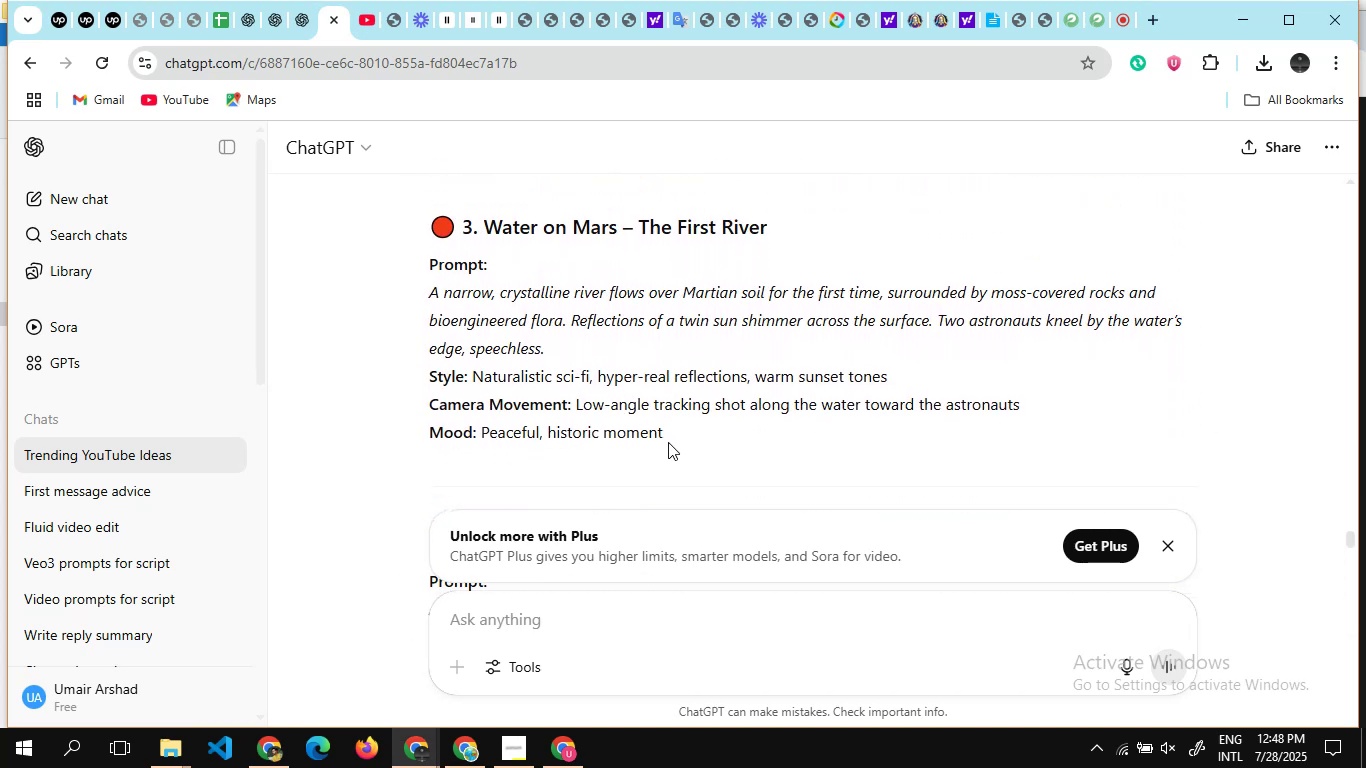 
left_click_drag(start_coordinate=[674, 440], to_coordinate=[397, 269])
 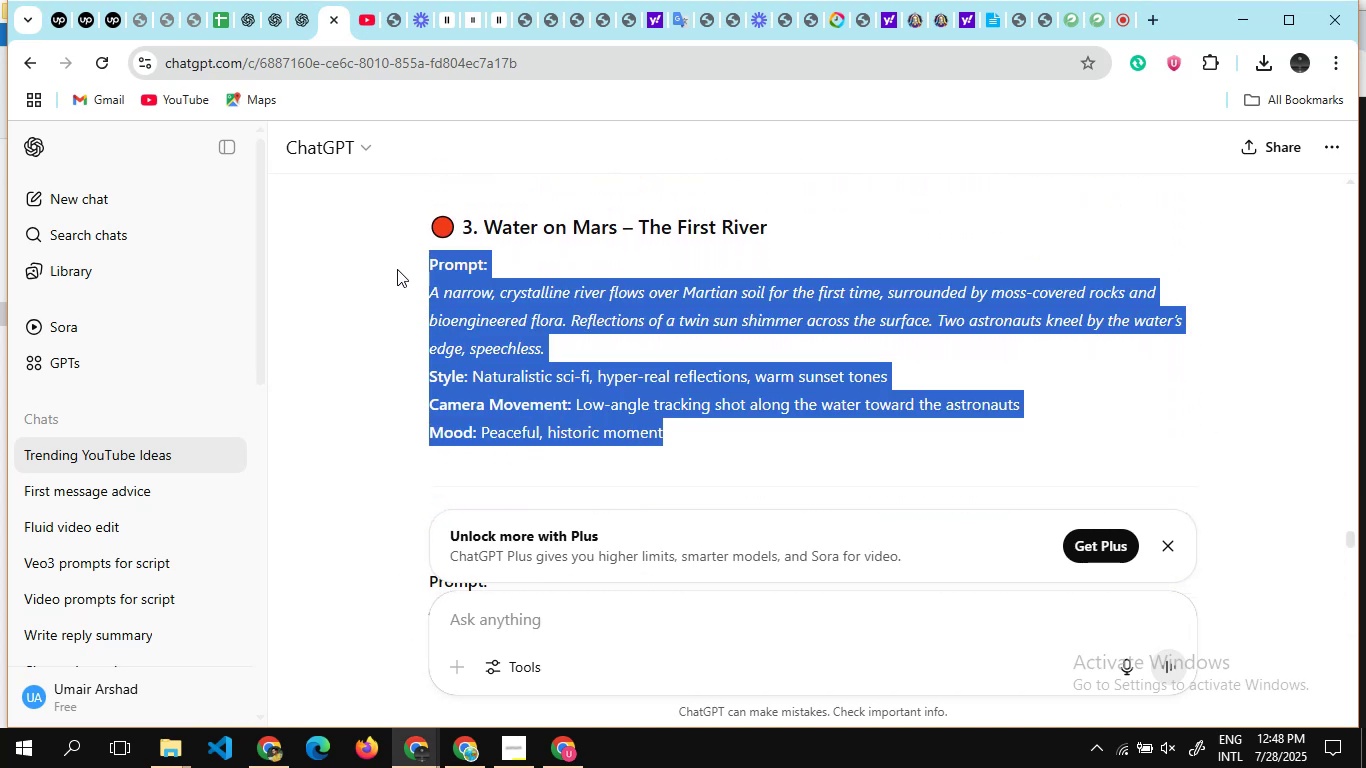 
key(Control+C)
 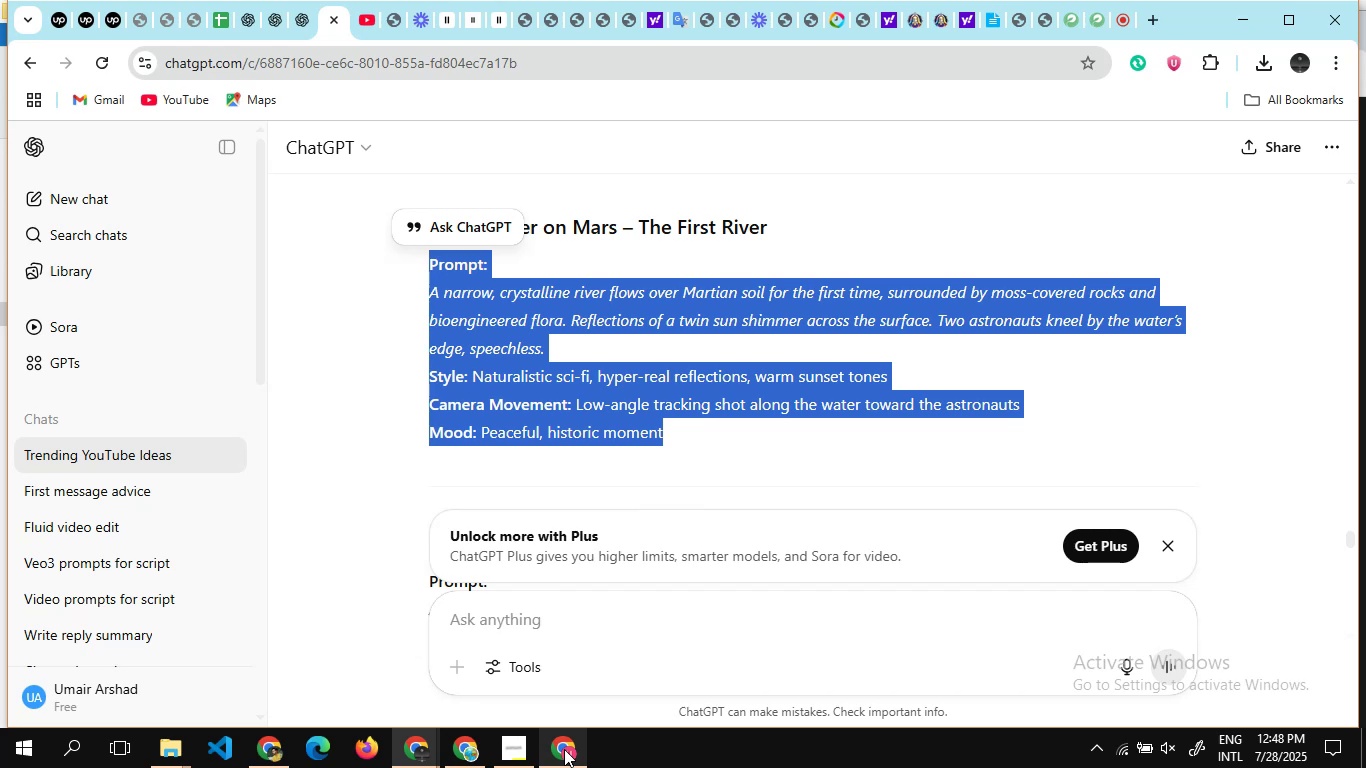 
left_click([564, 749])
 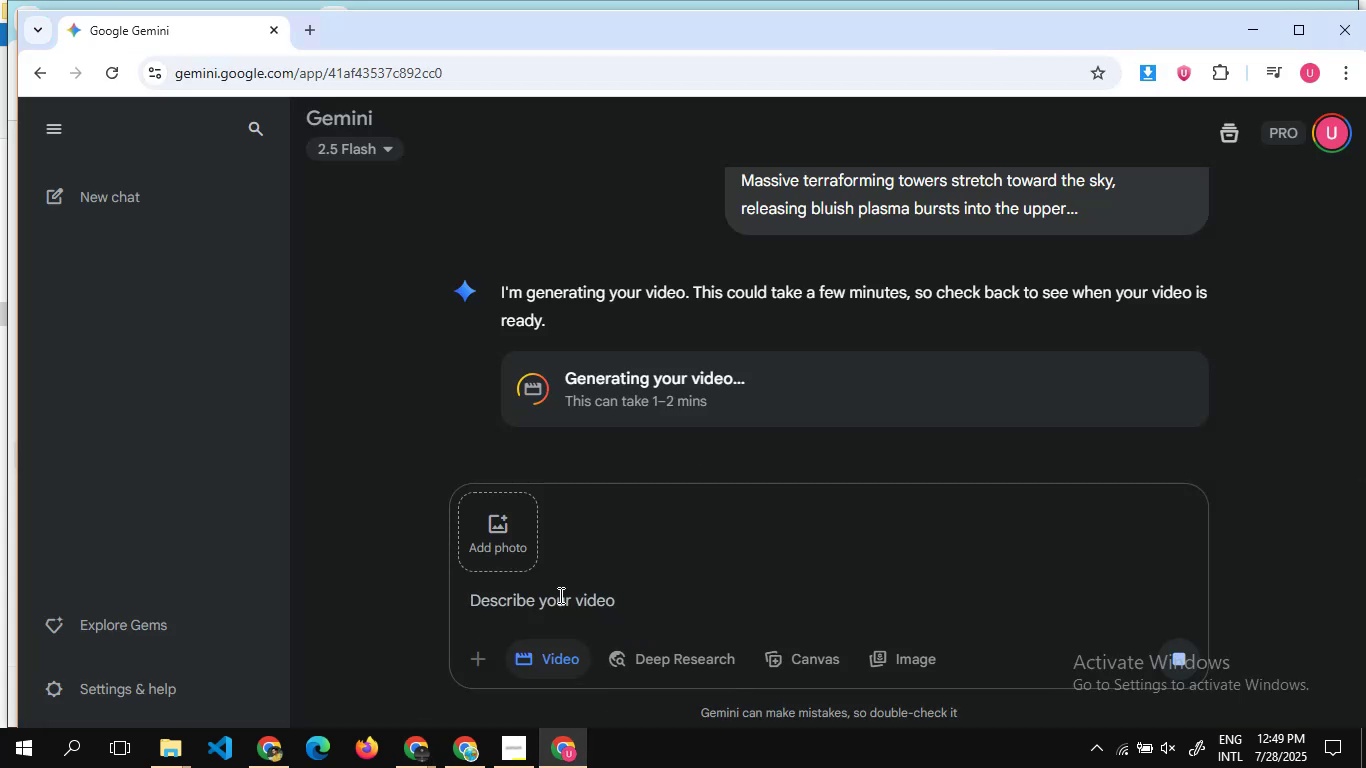 
left_click([559, 595])
 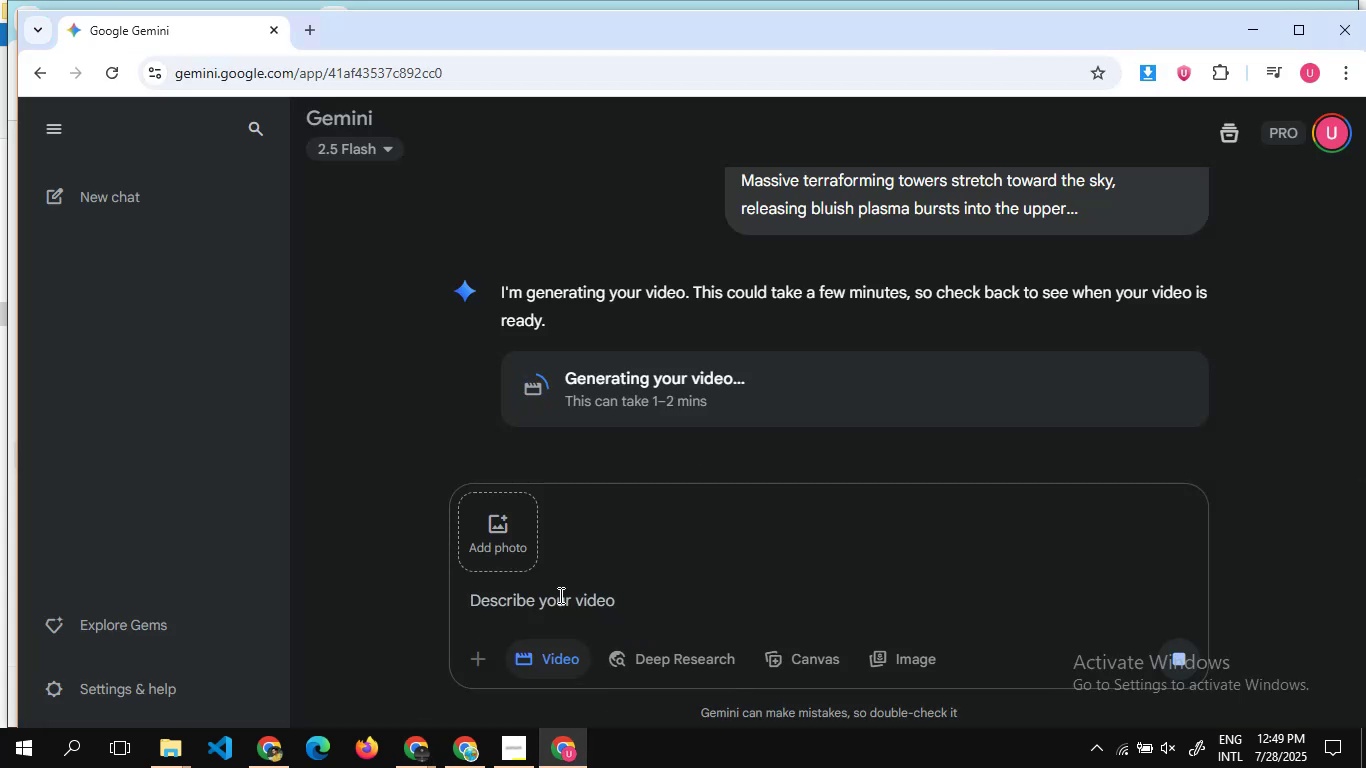 
key(Control+V)
 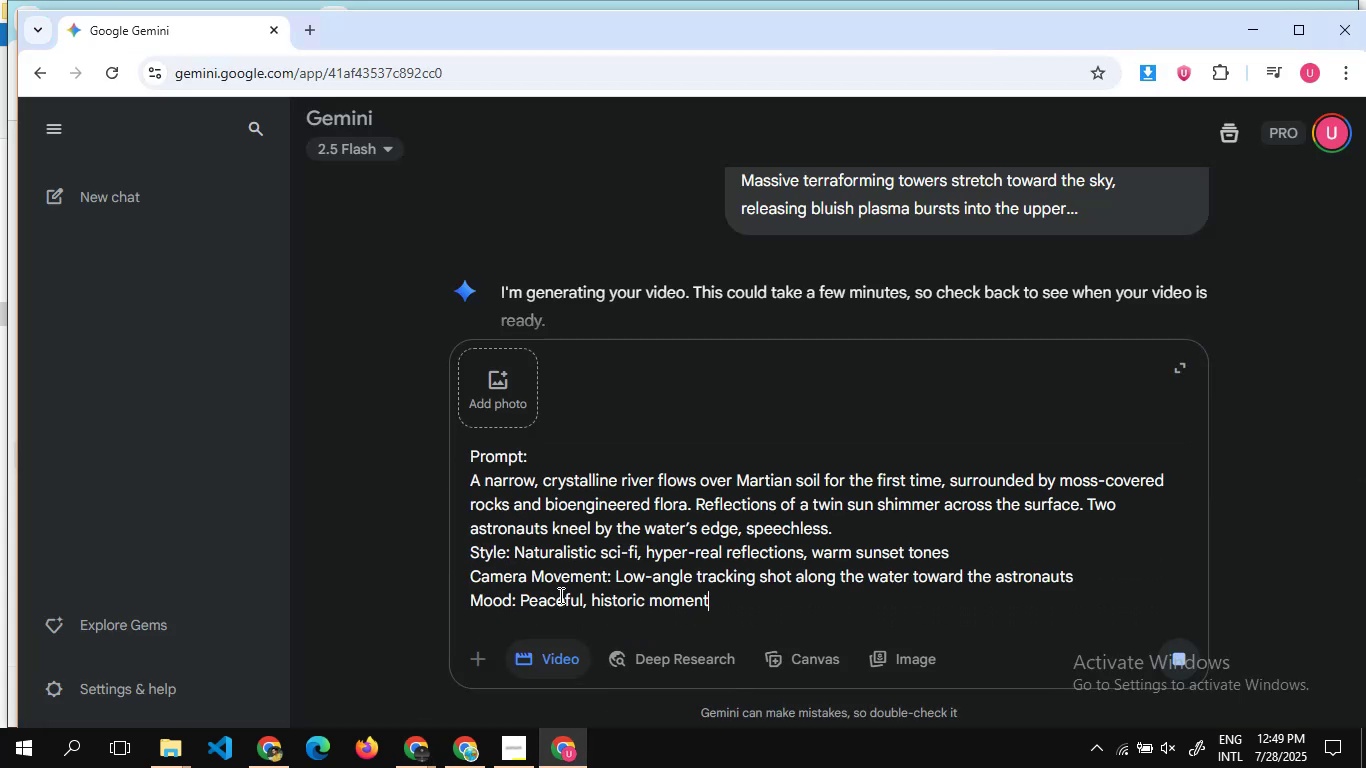 
key(Shift+Enter)
 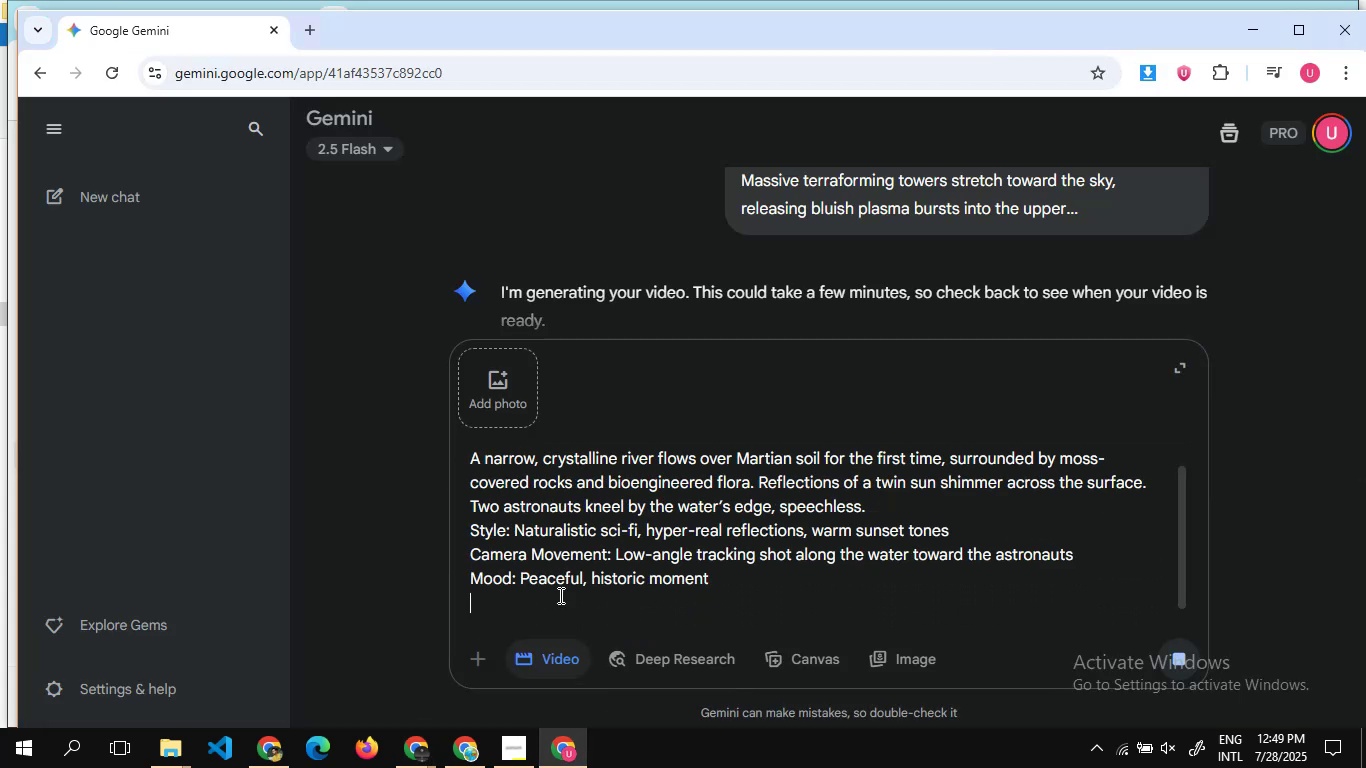 
key(Shift+Enter)
 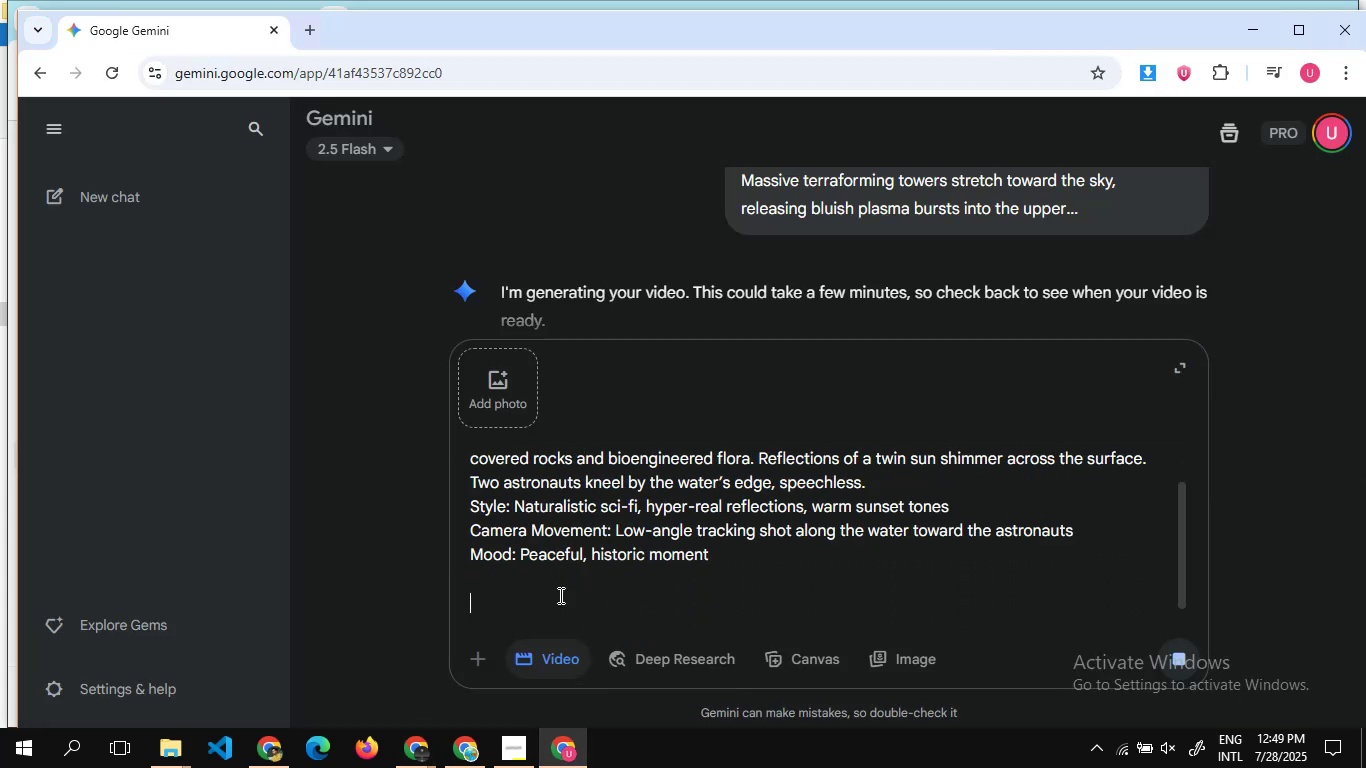 
key(Alt+Tab)
 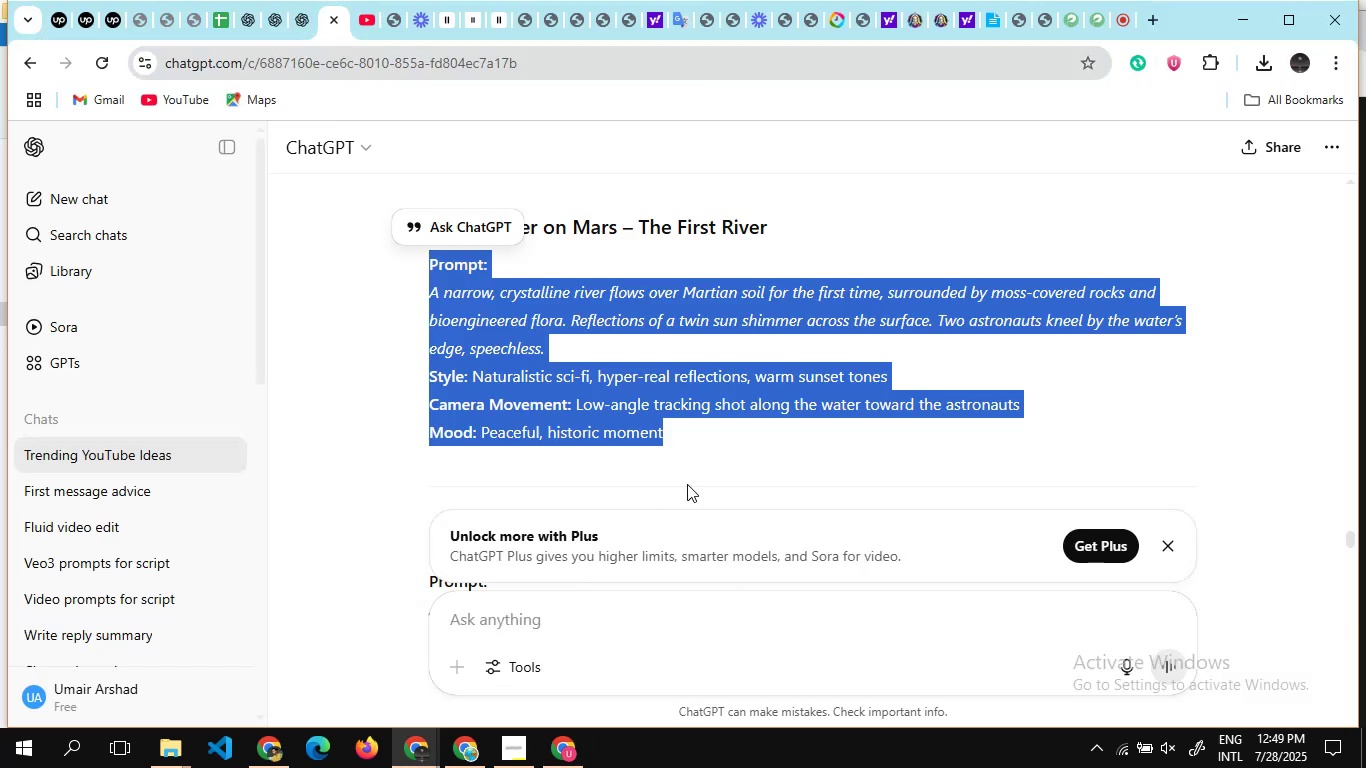 
scroll: coordinate [704, 471], scroll_direction: down, amount: 21.0
 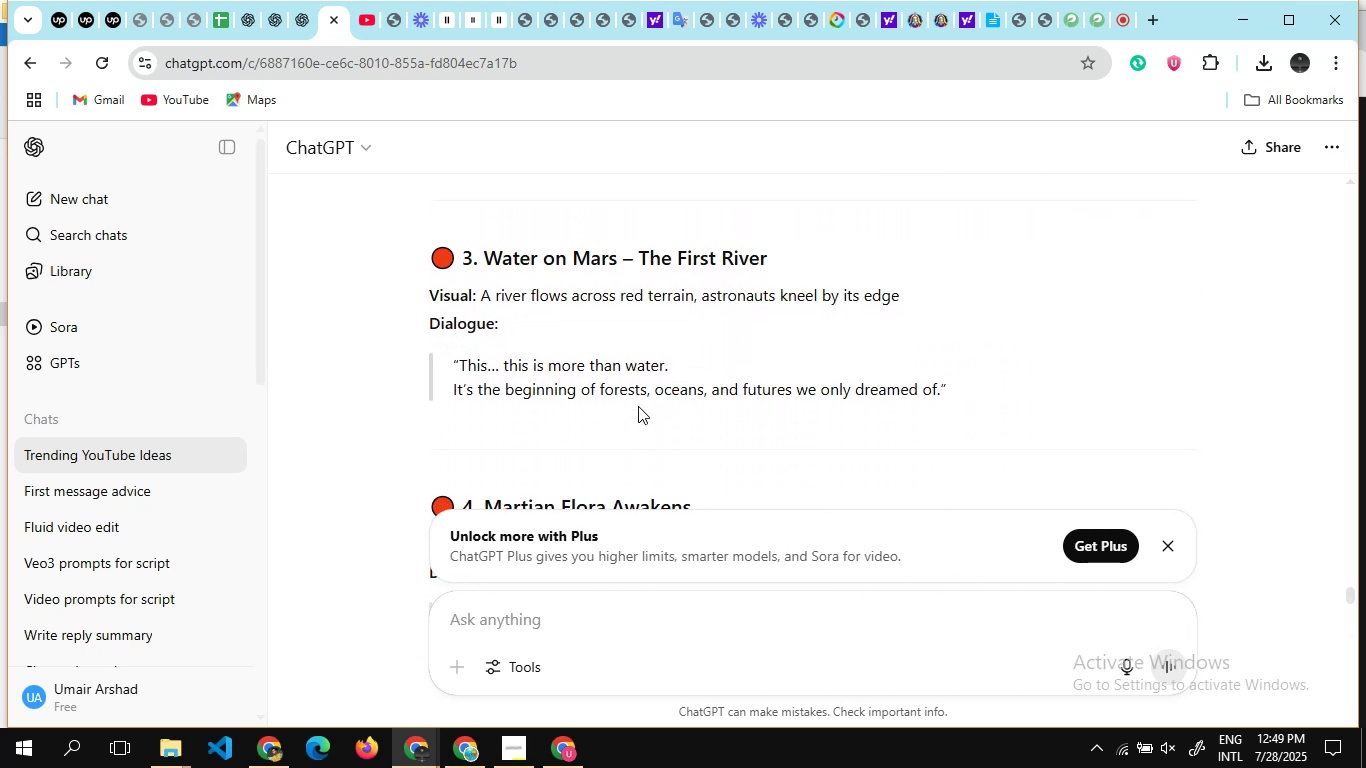 
left_click_drag(start_coordinate=[638, 406], to_coordinate=[401, 336])
 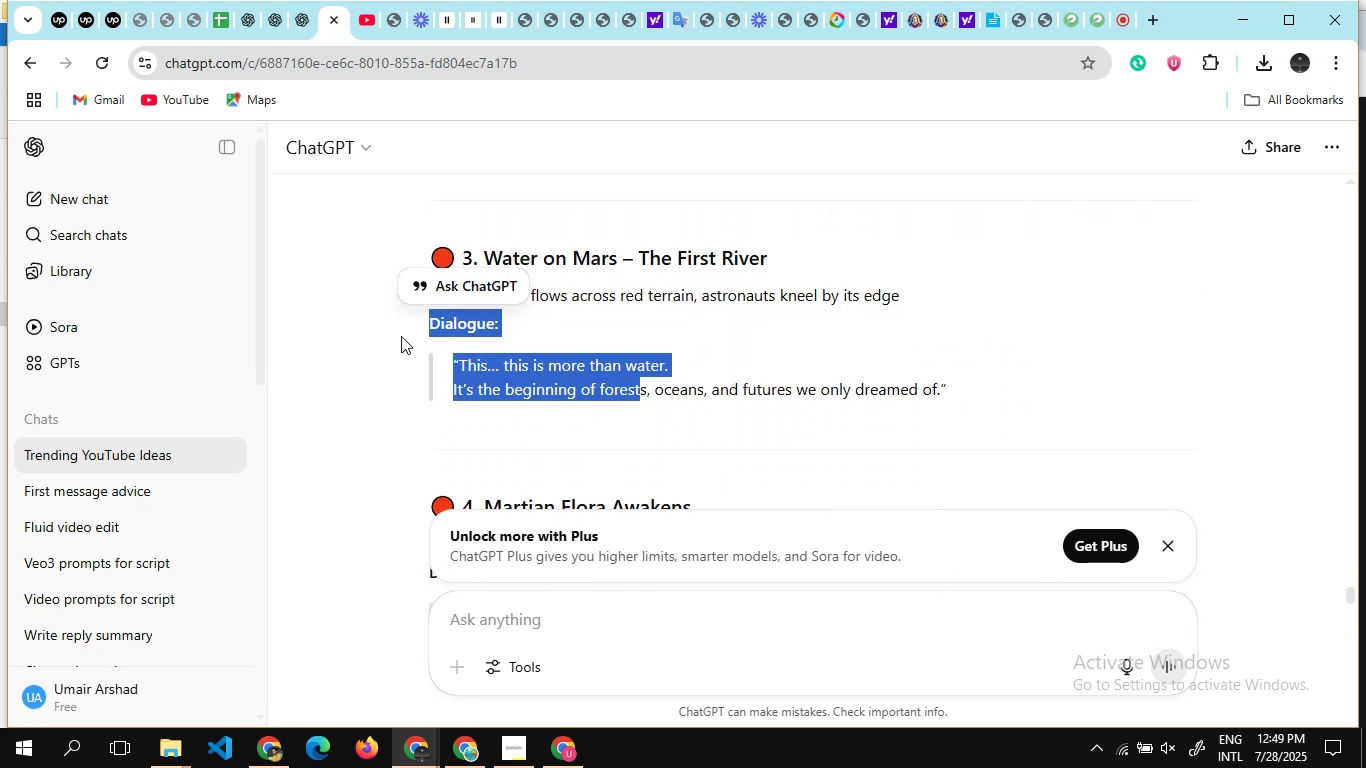 
key(Control+C)
 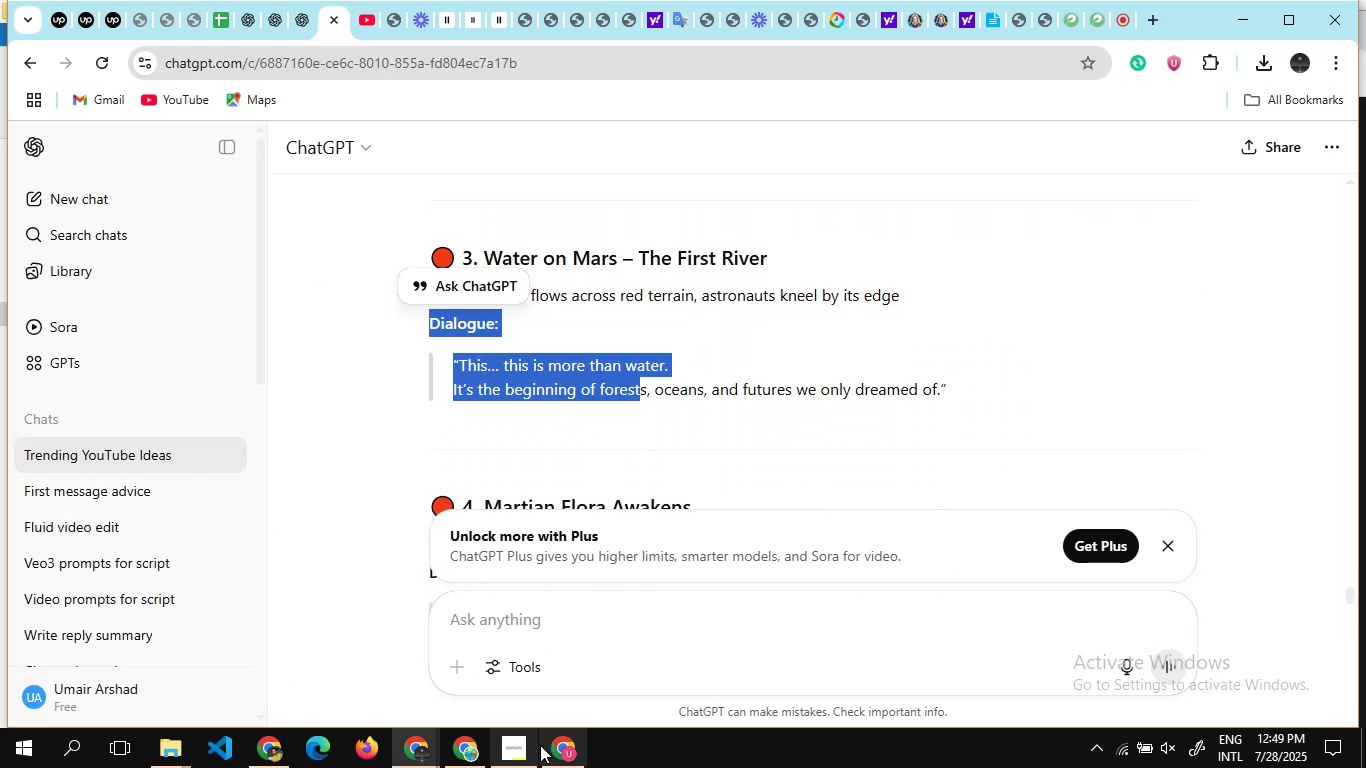 
left_click([545, 750])
 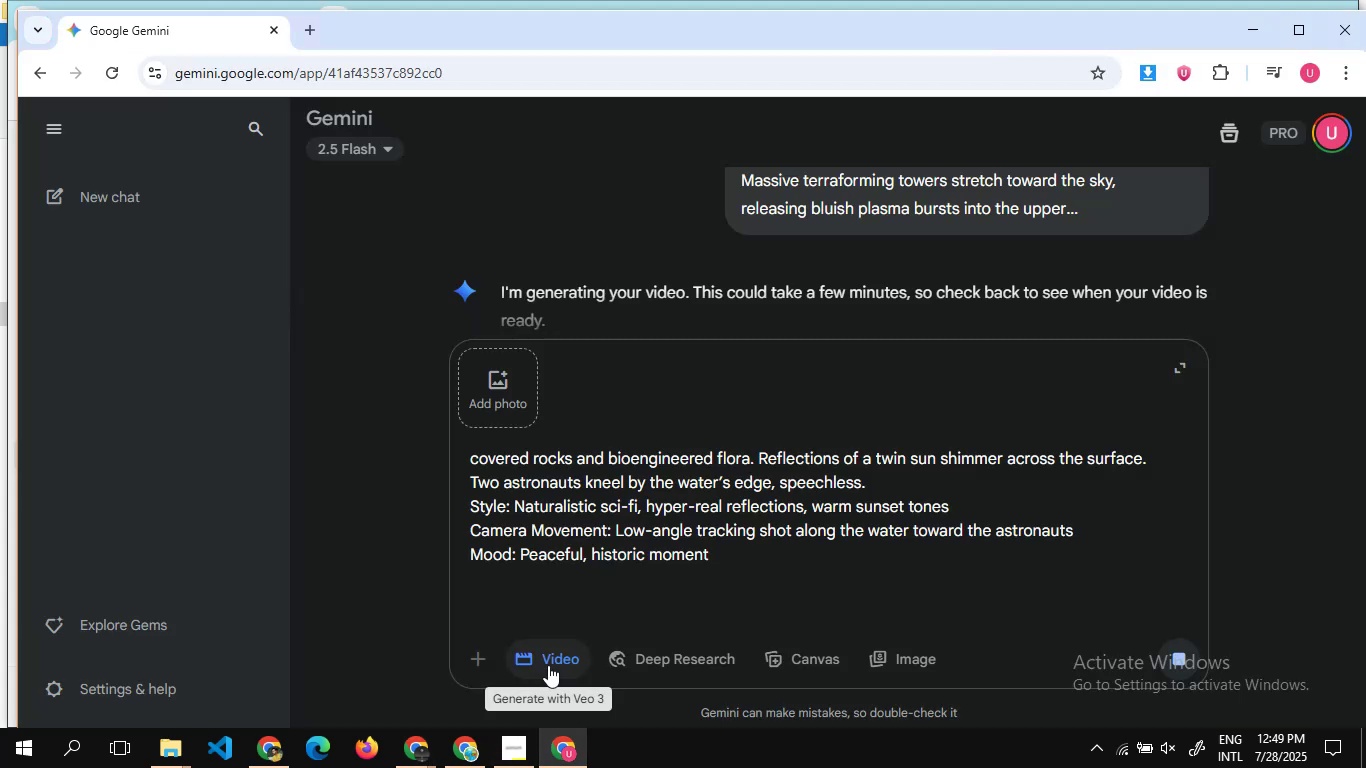 
hold_key(key=ControlLeft, duration=0.58)
 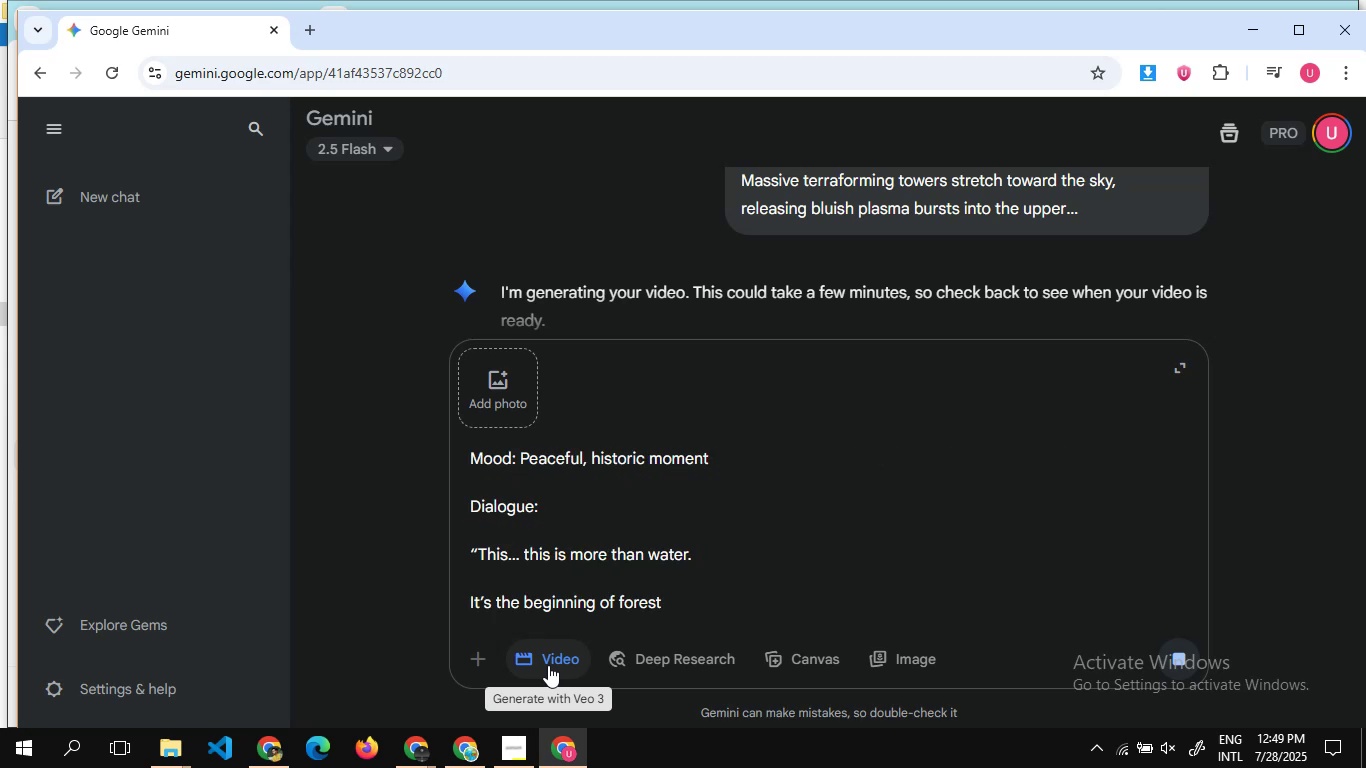 
key(Period)
 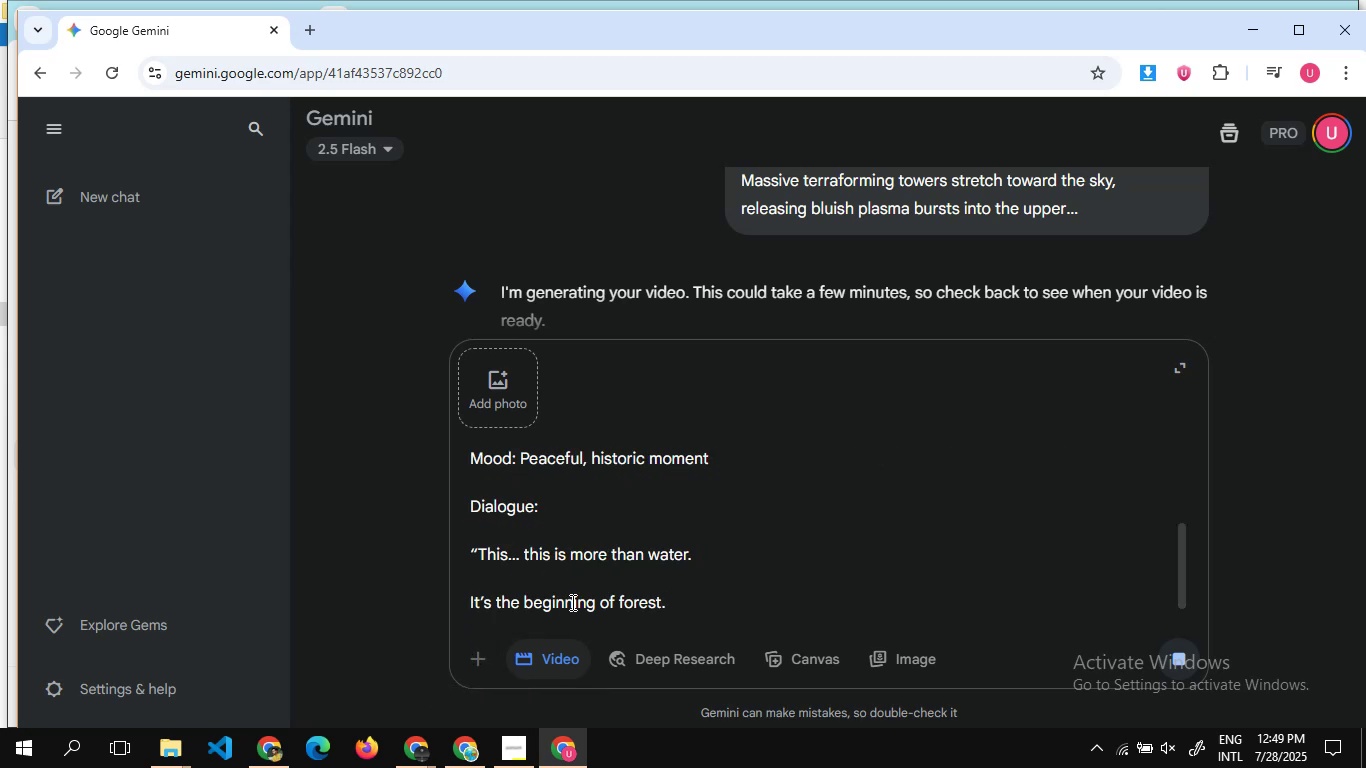 
key(Quote)
 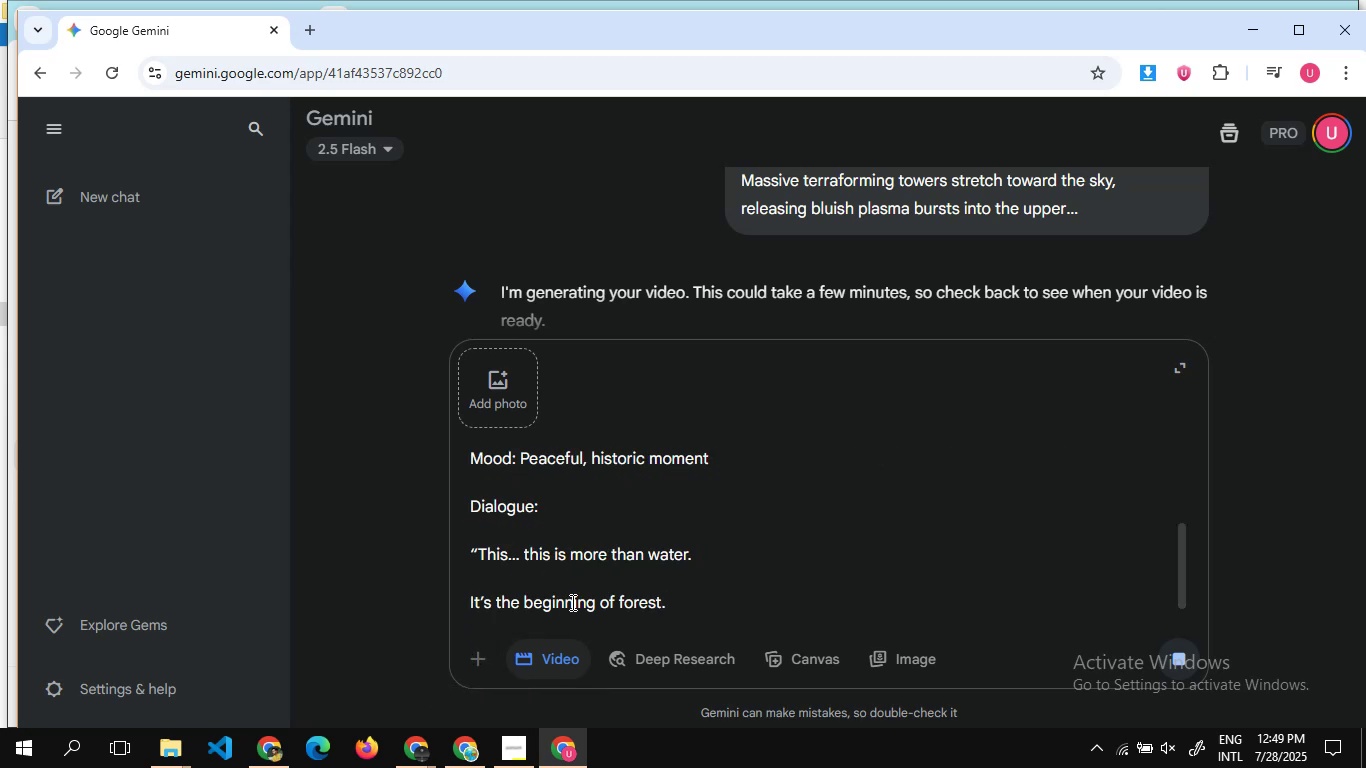 
key(Shift+Quote)
 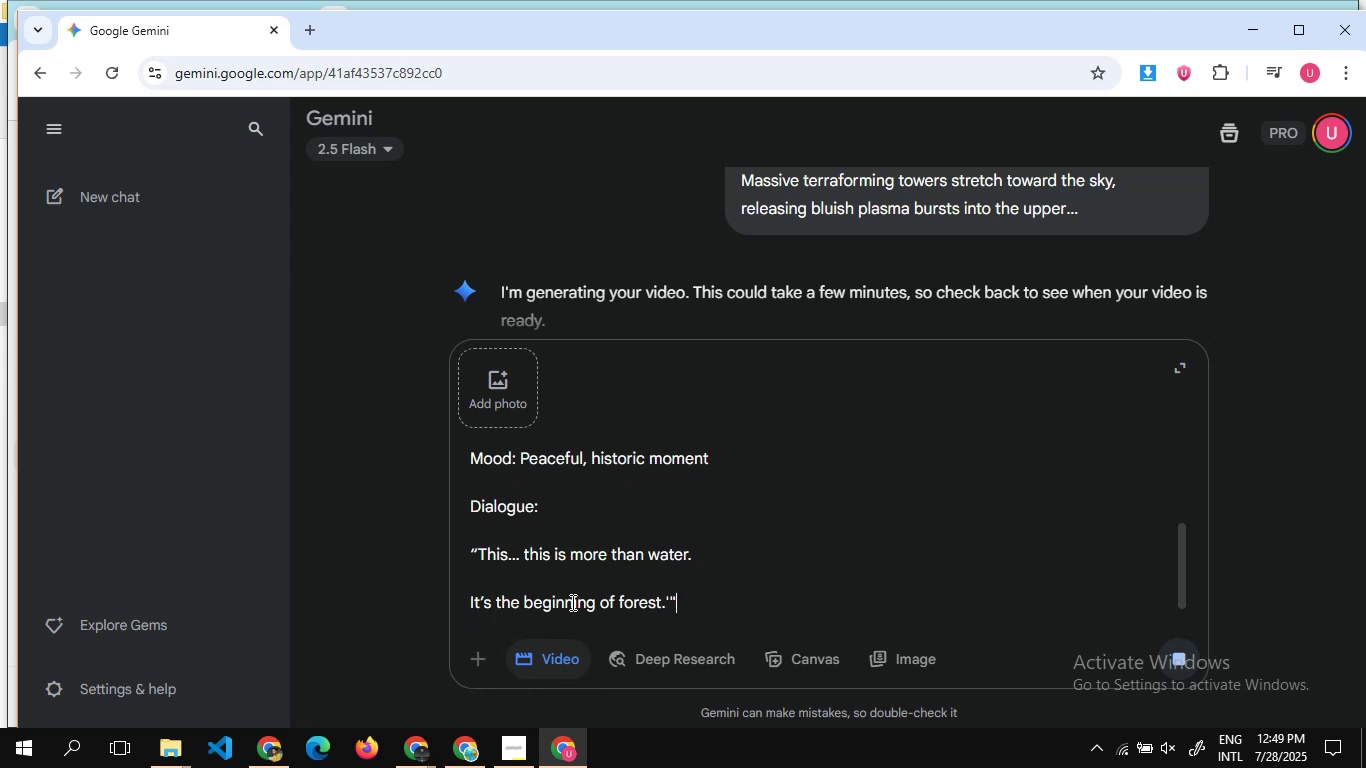 
key(ArrowLeft)
 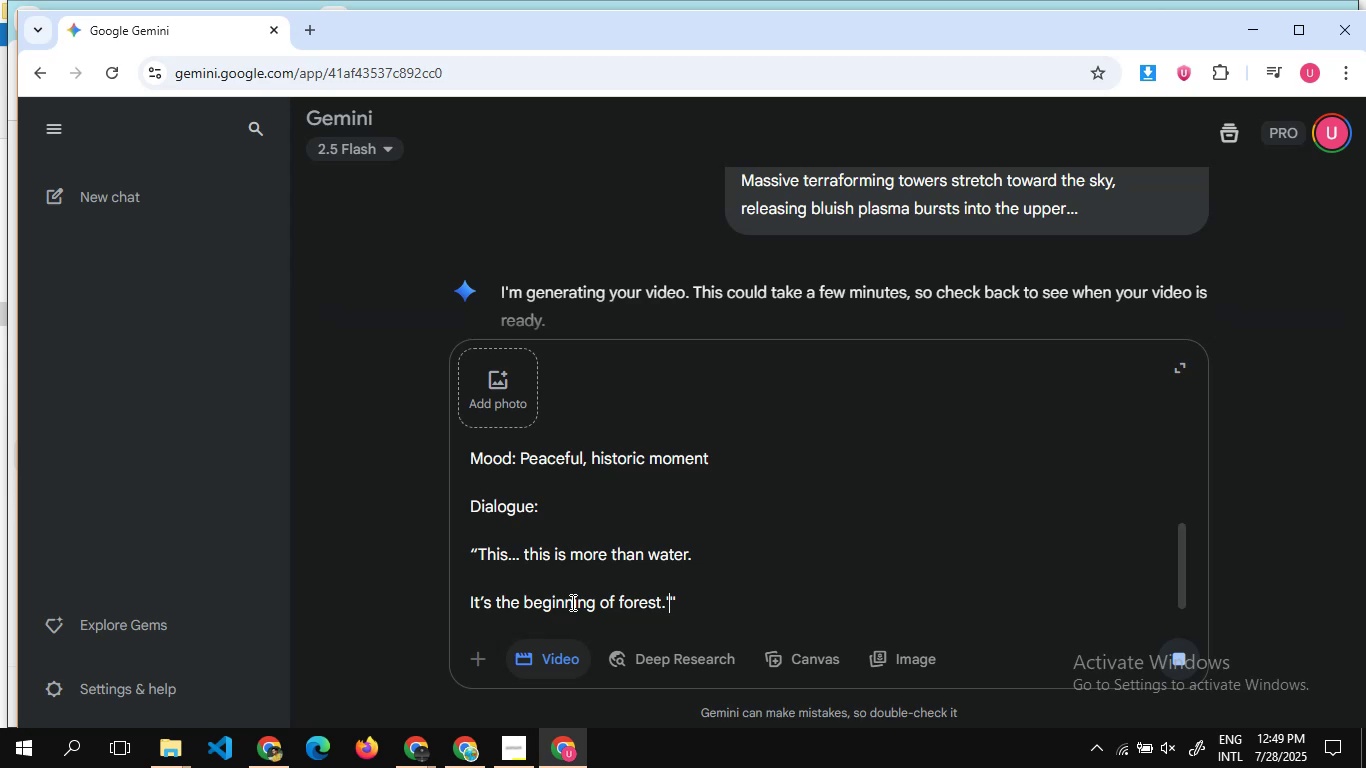 
key(Backspace)
 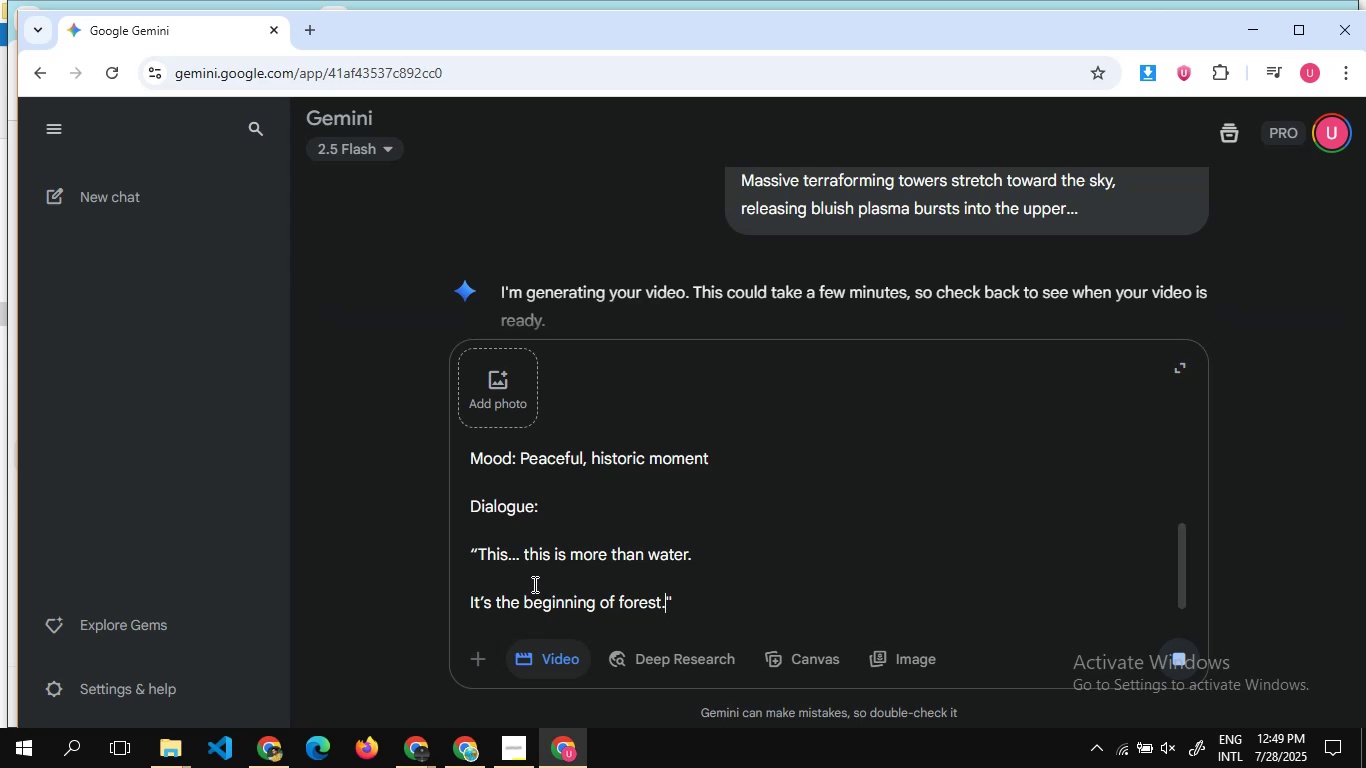 
scroll: coordinate [613, 577], scroll_direction: up, amount: 1.0
 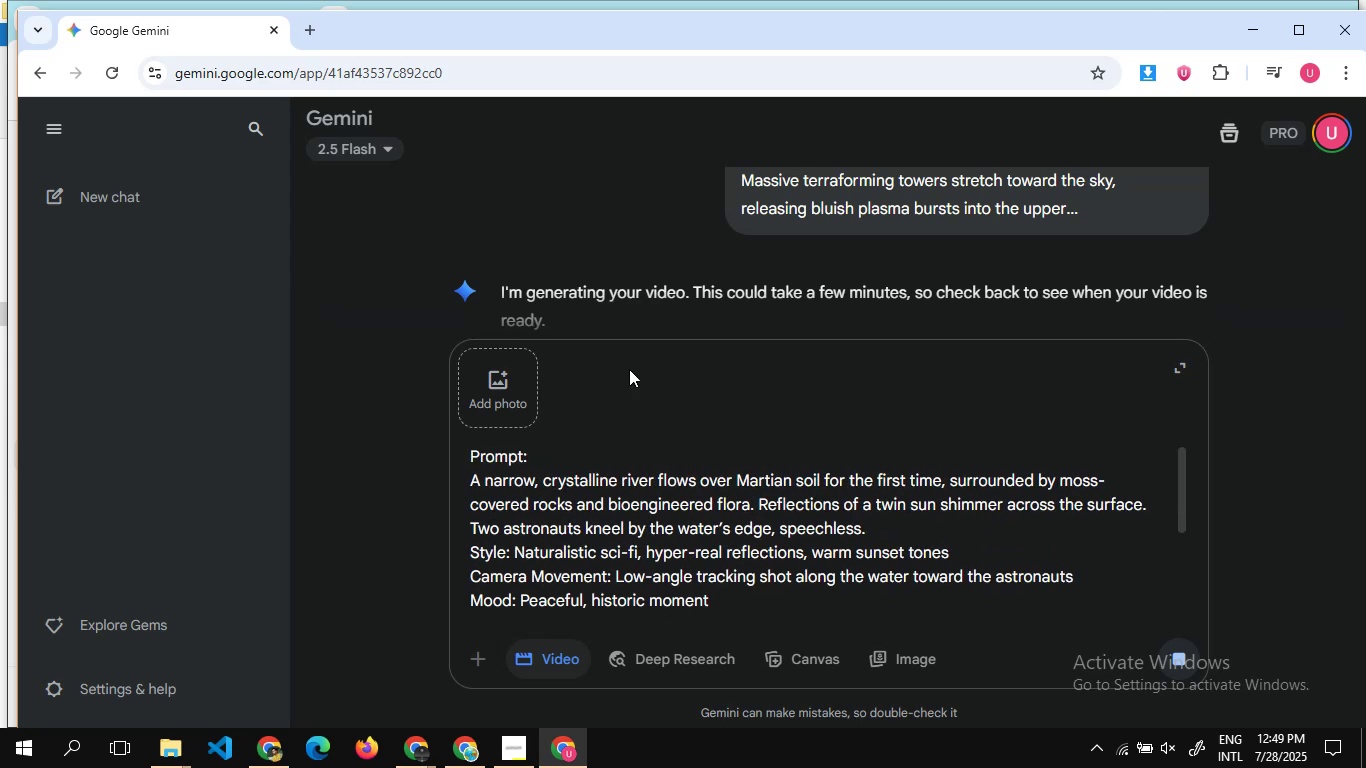 
scroll: coordinate [678, 274], scroll_direction: down, amount: 4.0
 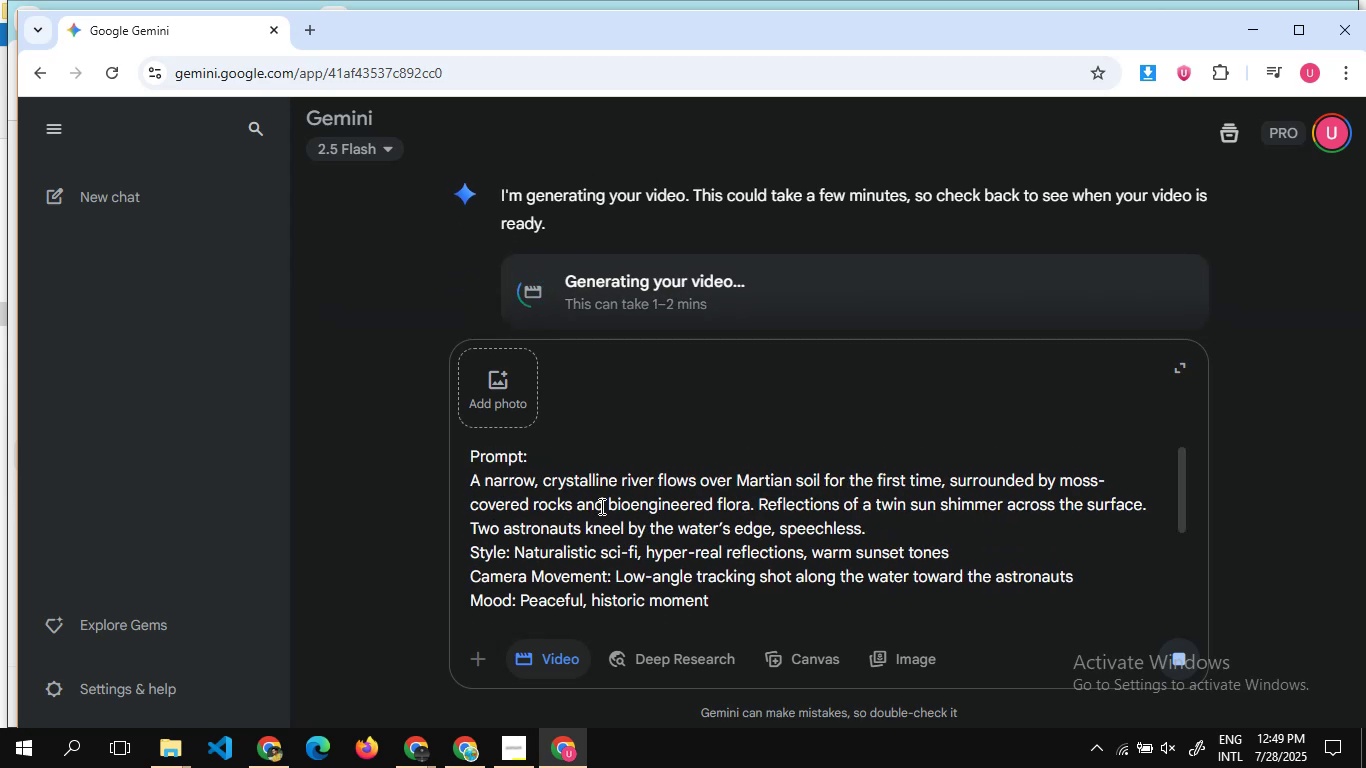 
left_click([600, 506])
 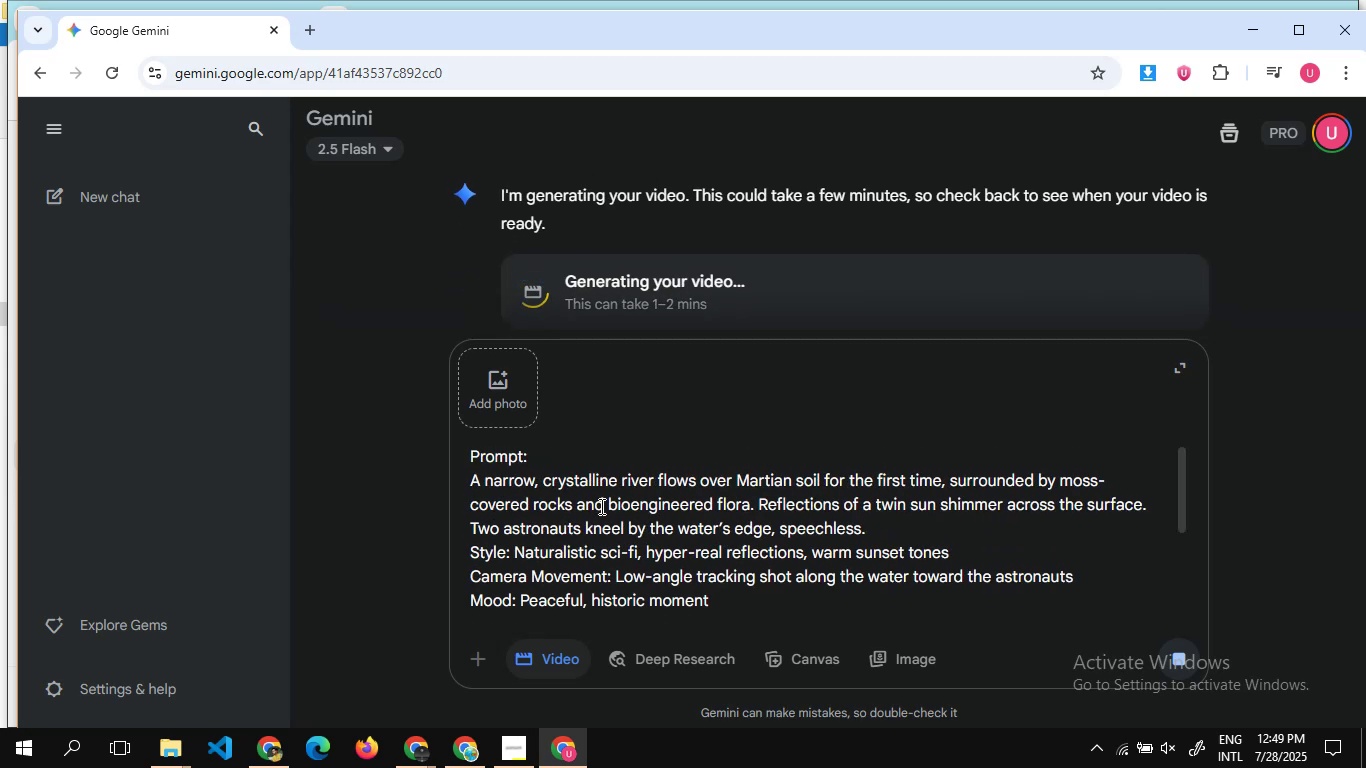 
key(Control+A)
 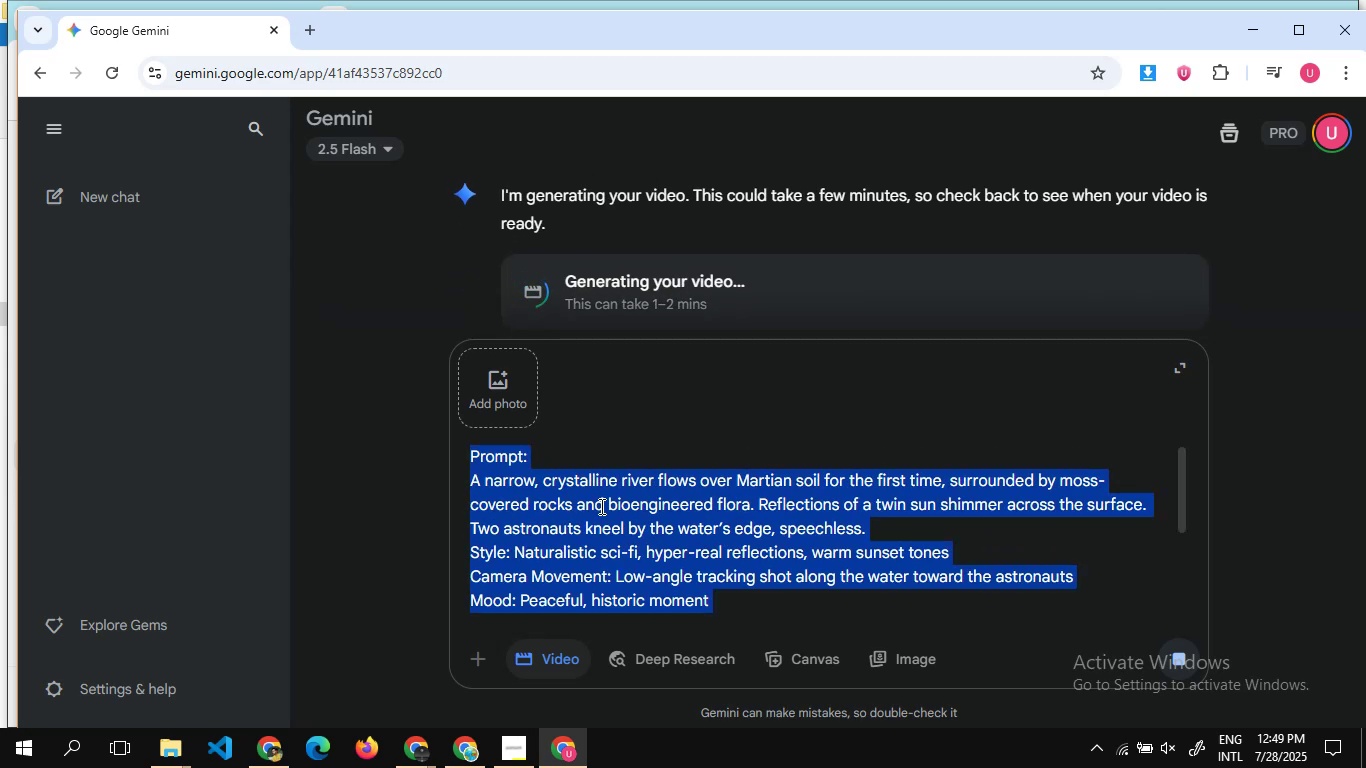 
key(Control+C)
 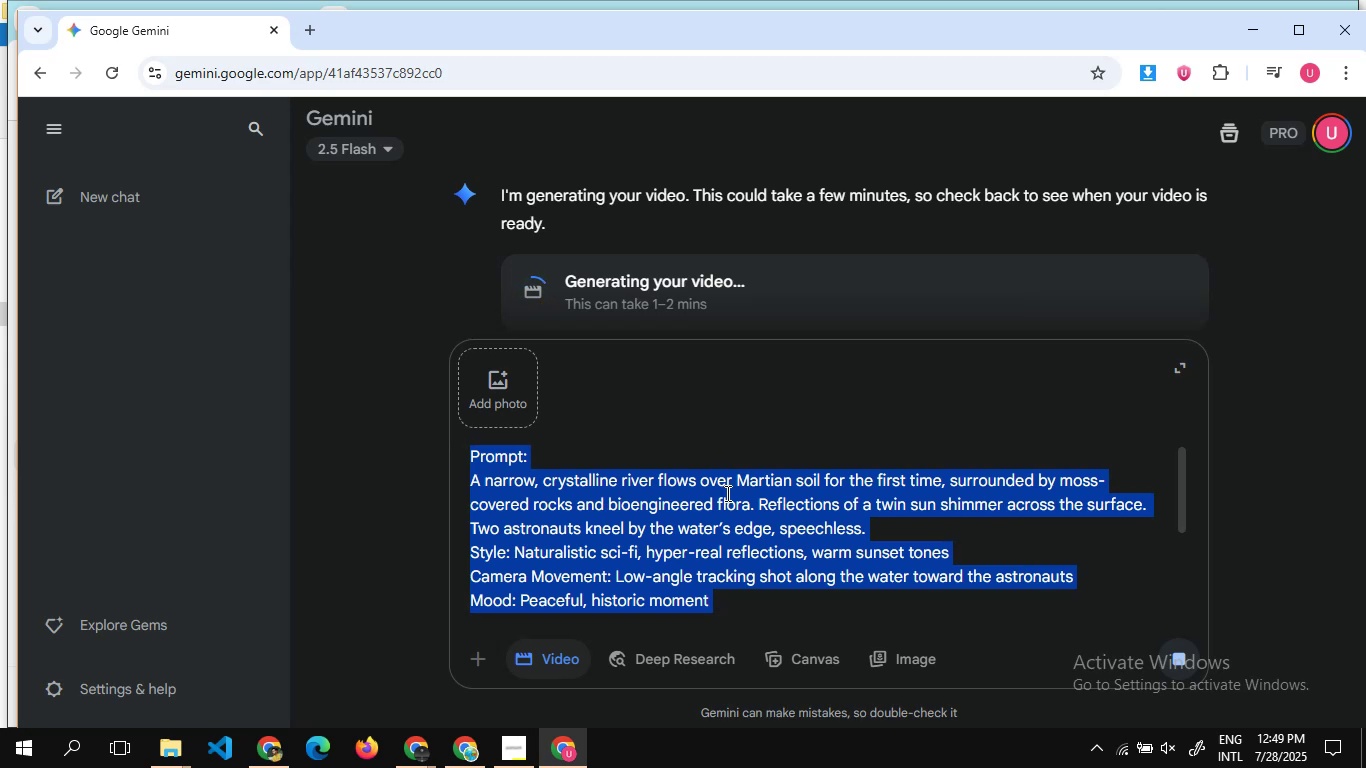 
left_click([730, 543])
 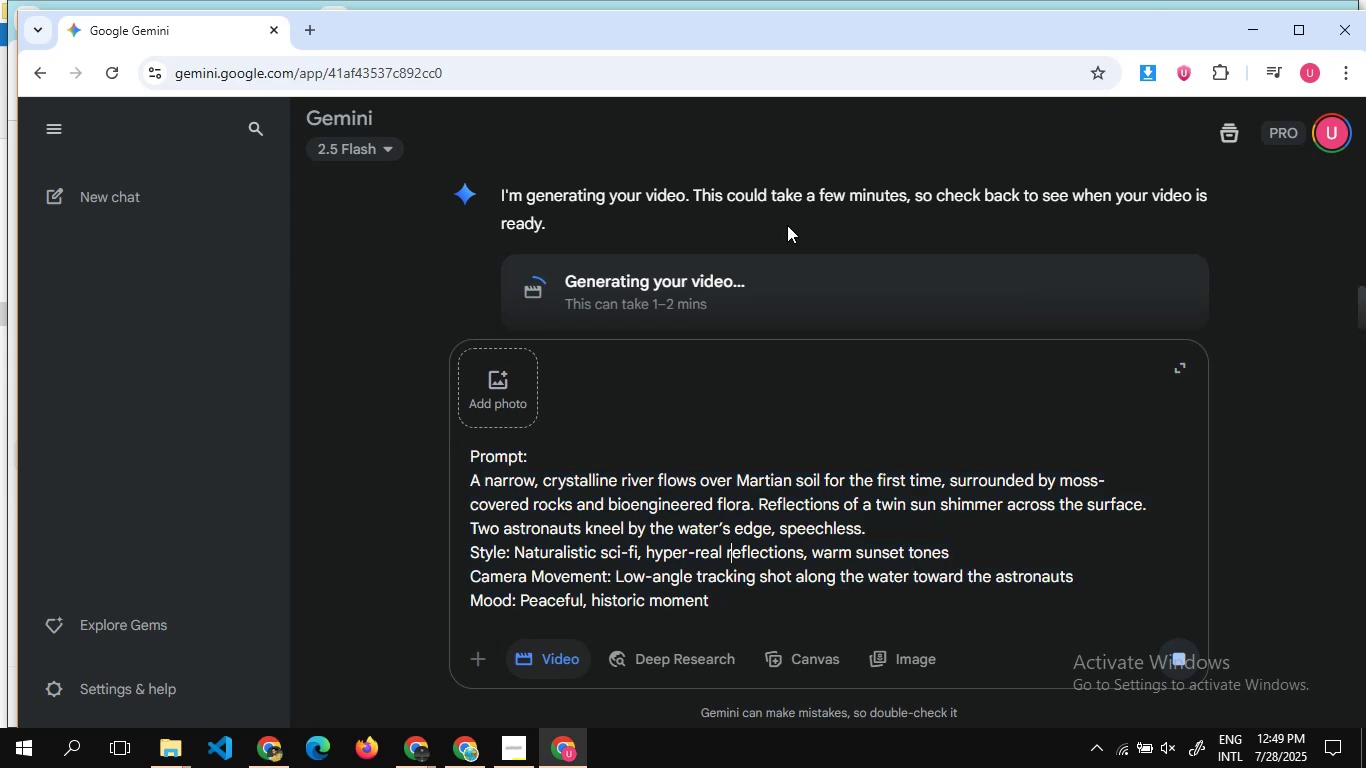 
scroll: coordinate [787, 225], scroll_direction: down, amount: 4.0
 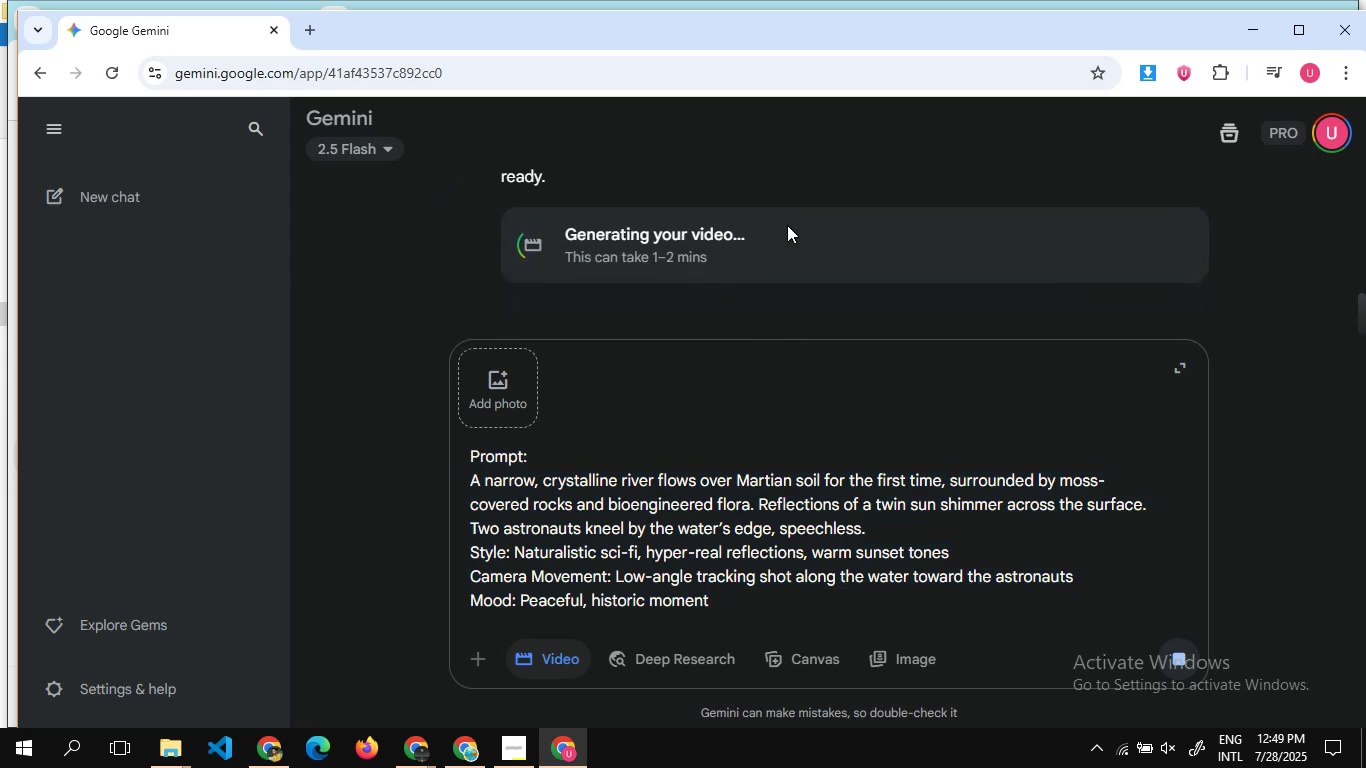 
scroll: coordinate [787, 225], scroll_direction: none, amount: 0.0
 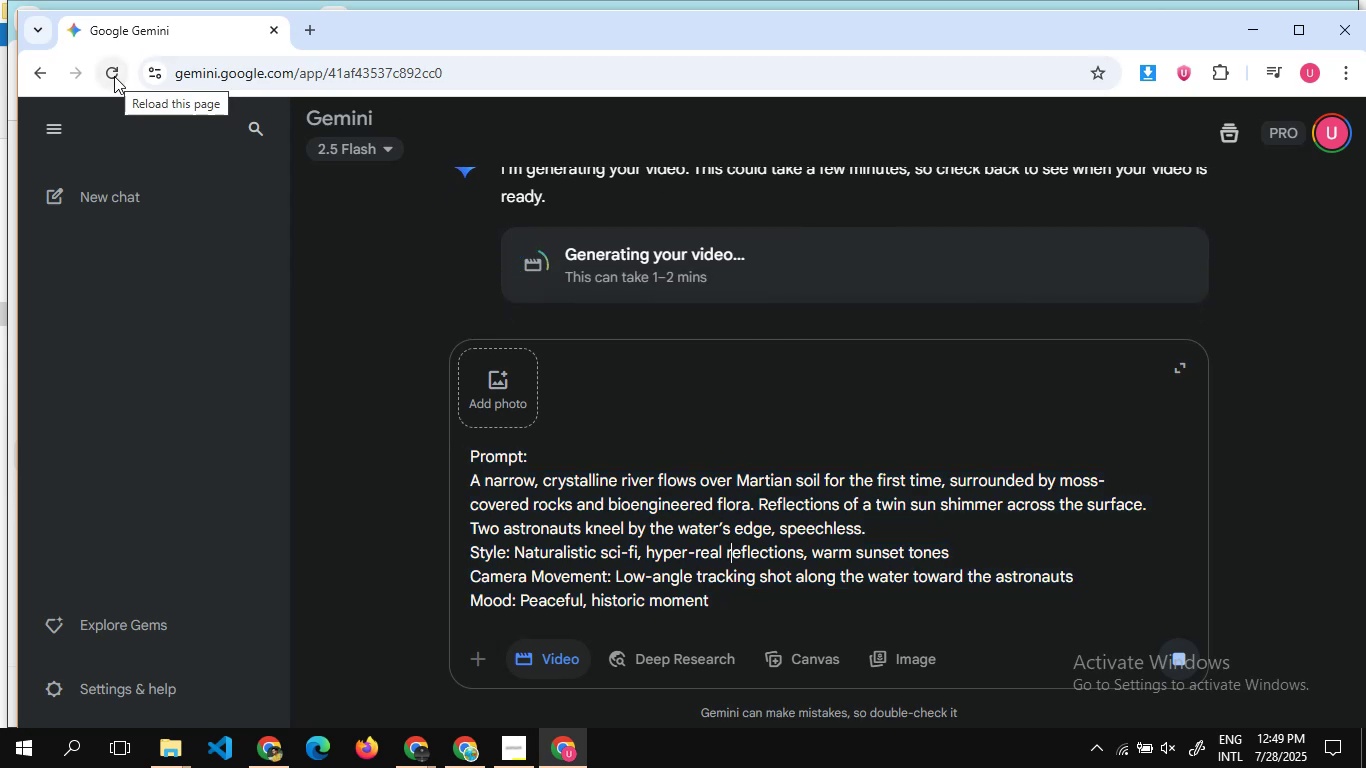 
wait(6.74)
 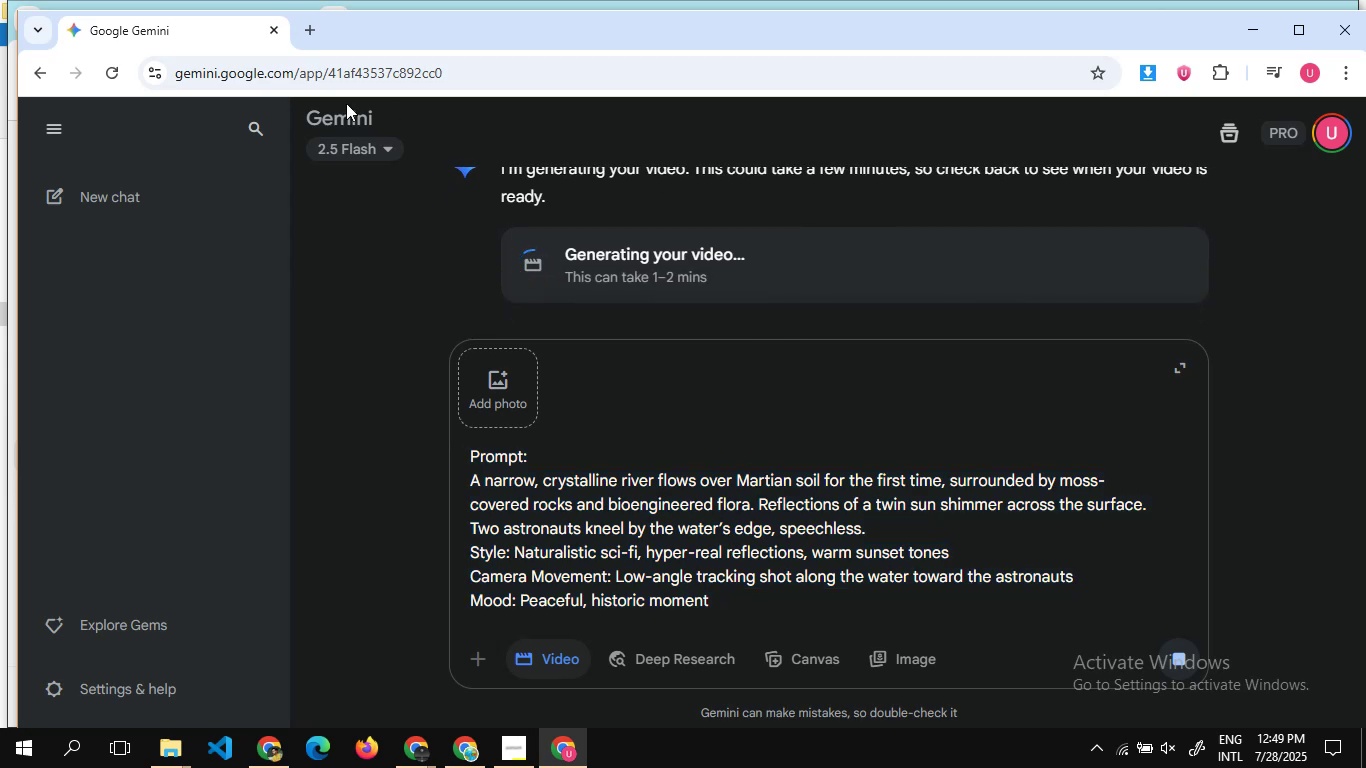 
mouse_move([1062, 727])
 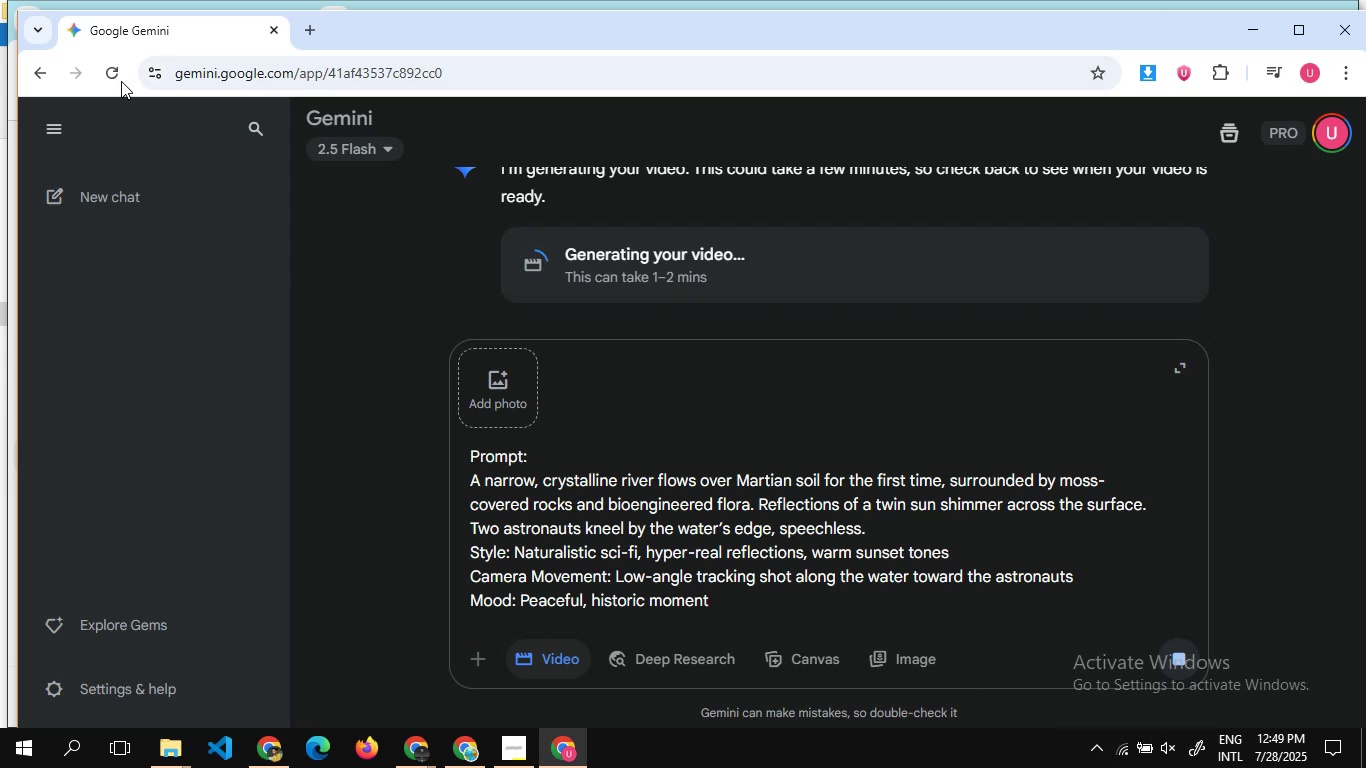 
left_click([116, 78])
 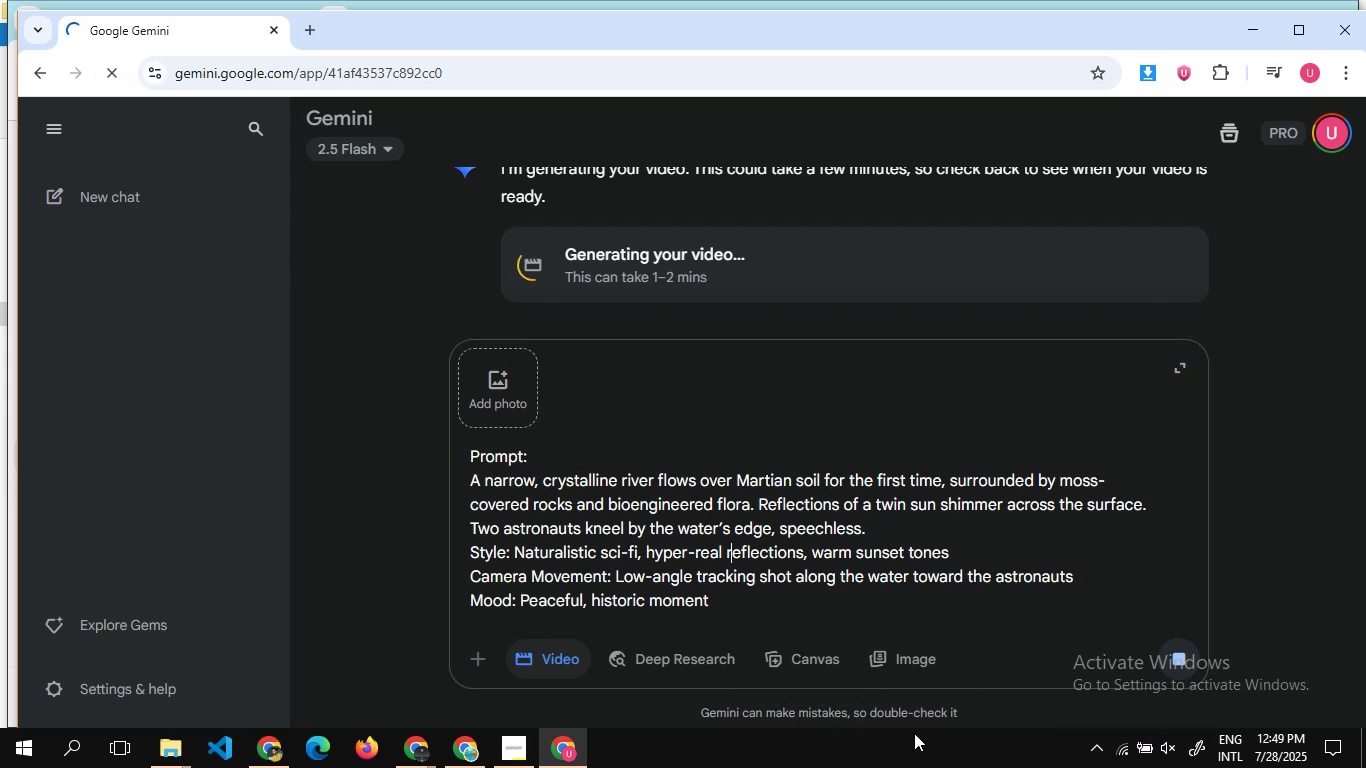 
wait(6.7)
 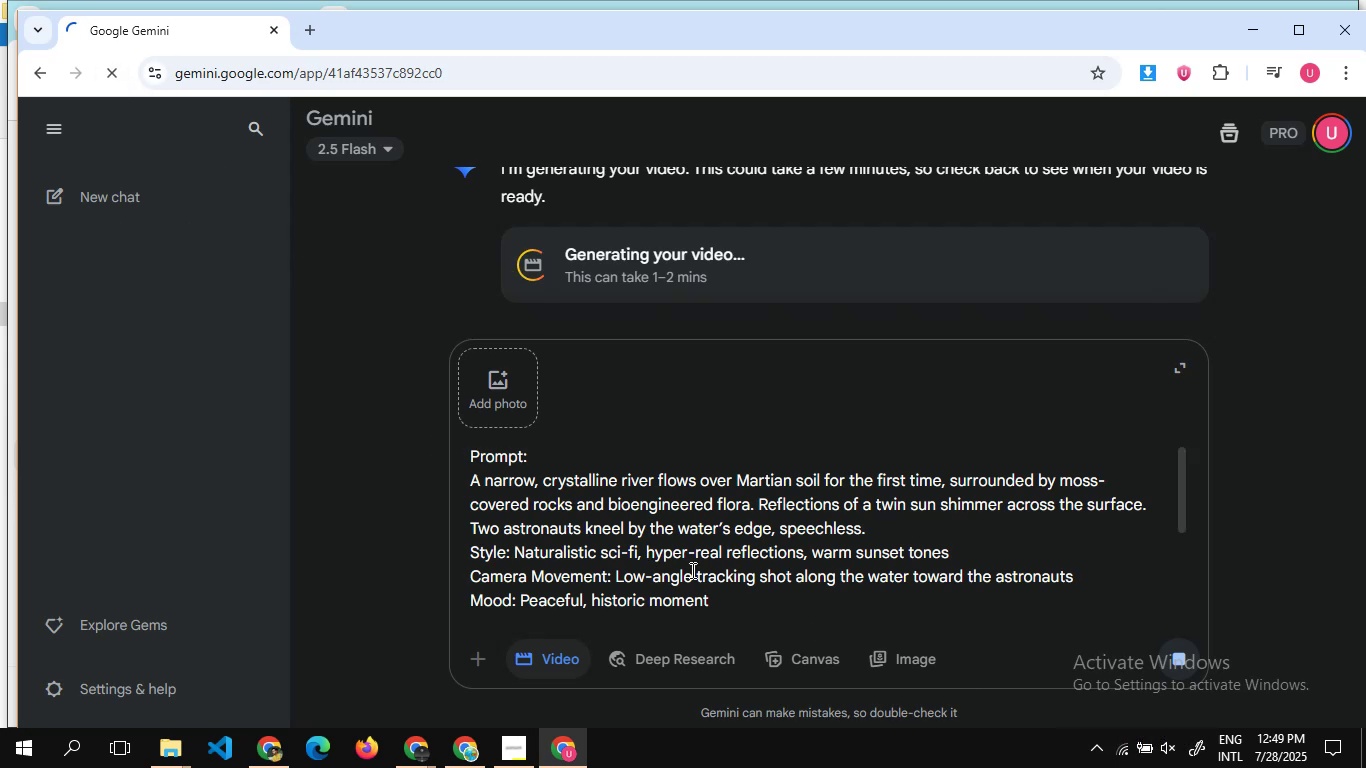 
left_click([1123, 748])
 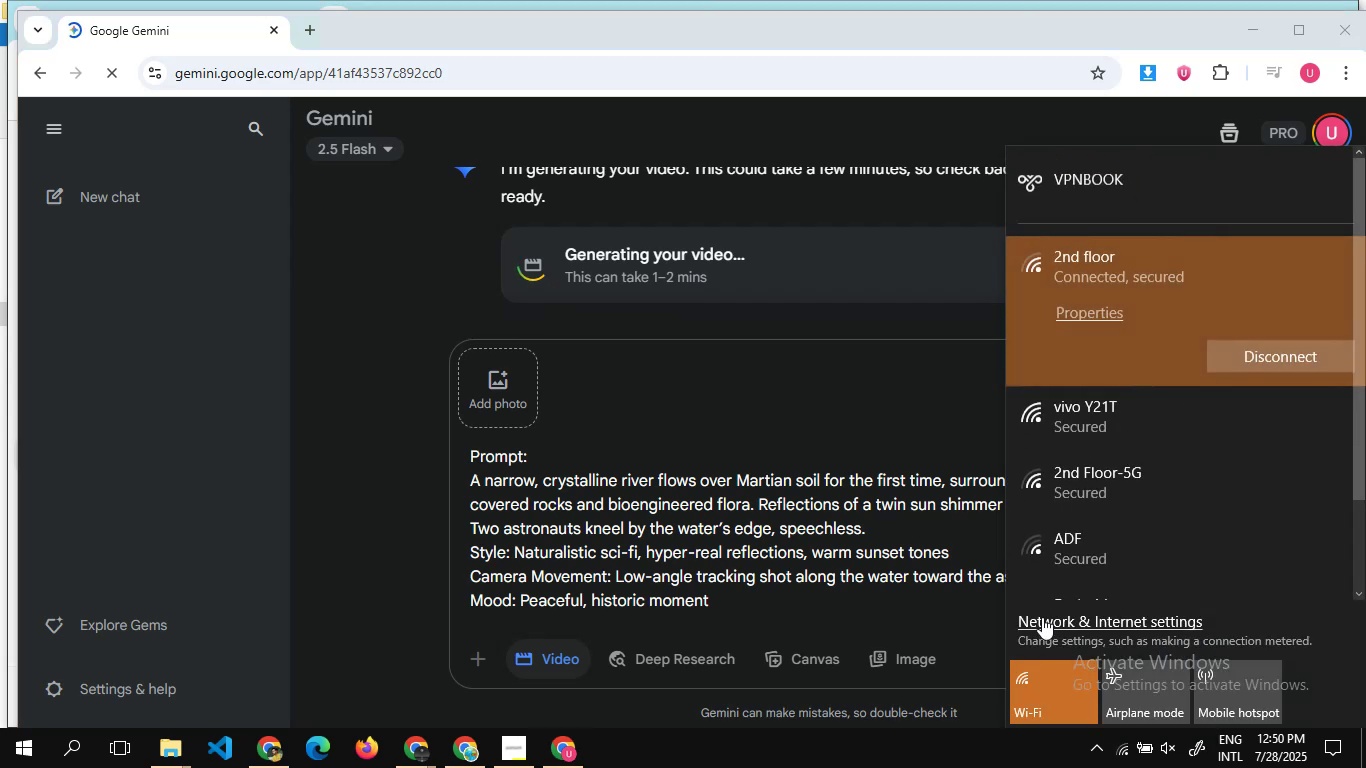 
left_click_drag(start_coordinate=[1044, 510], to_coordinate=[1049, 450])
 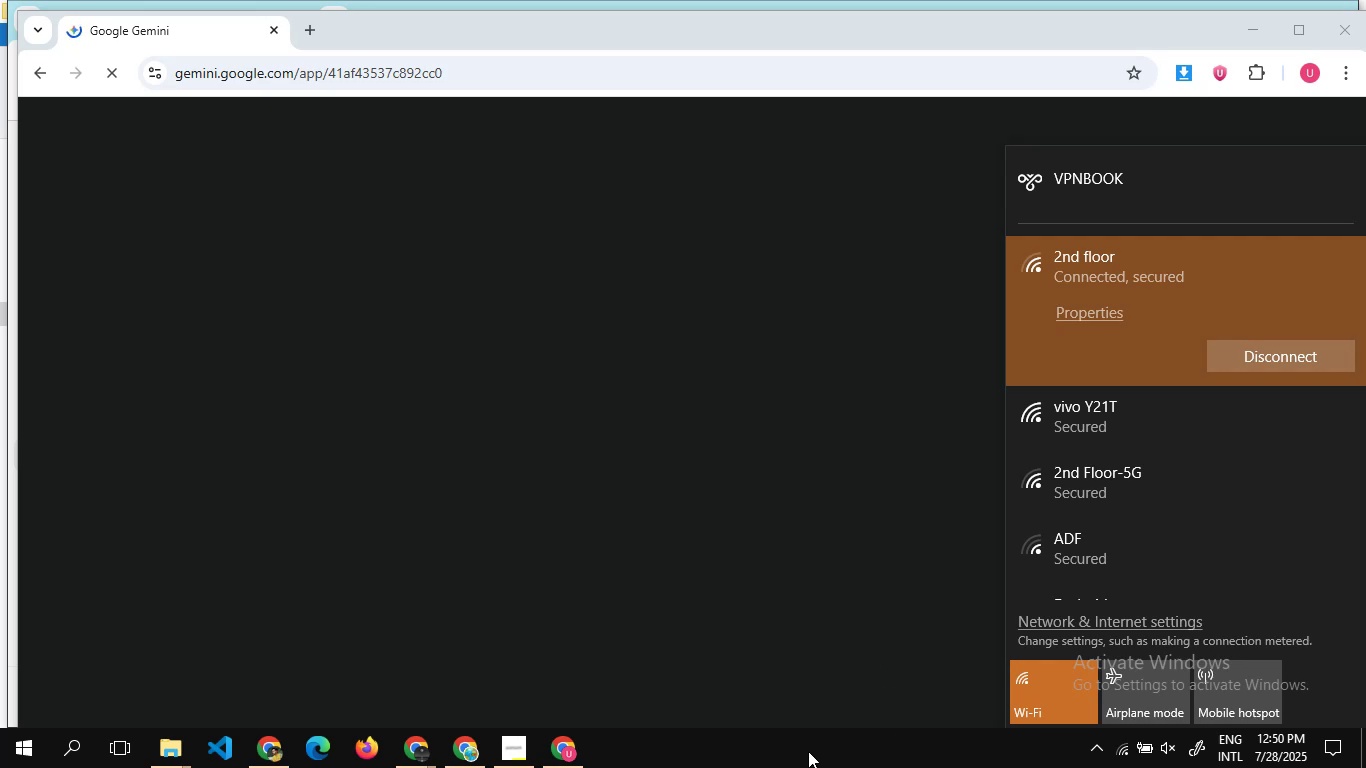 
wait(13.76)
 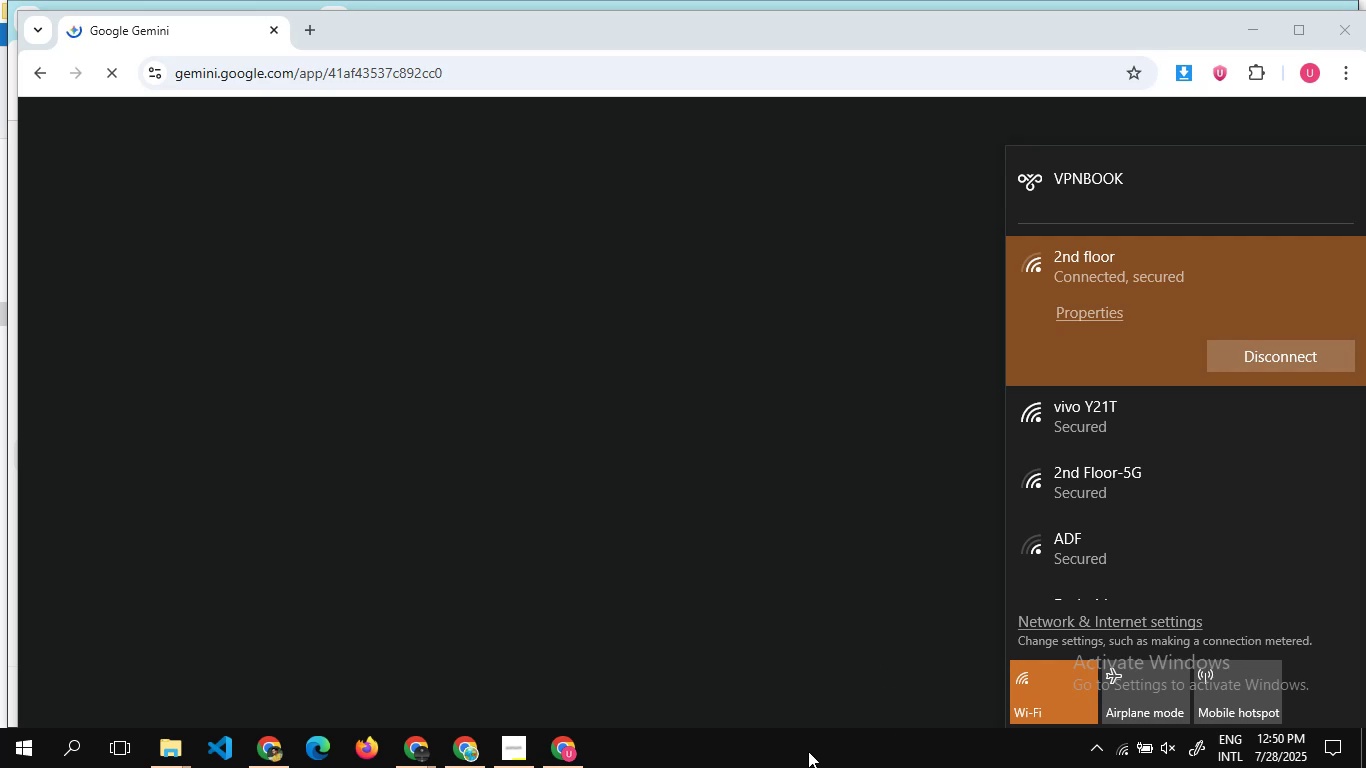 
left_click([1042, 429])
 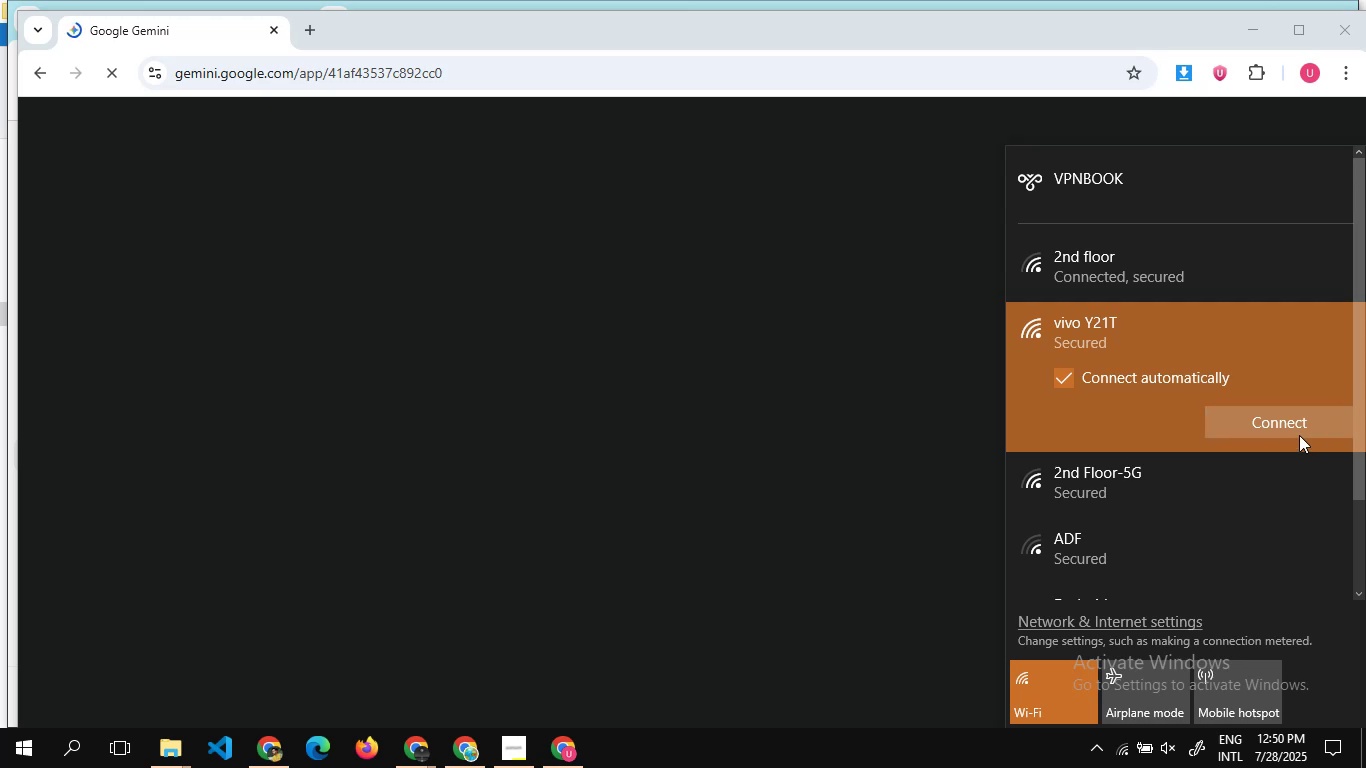 
left_click([1279, 420])
 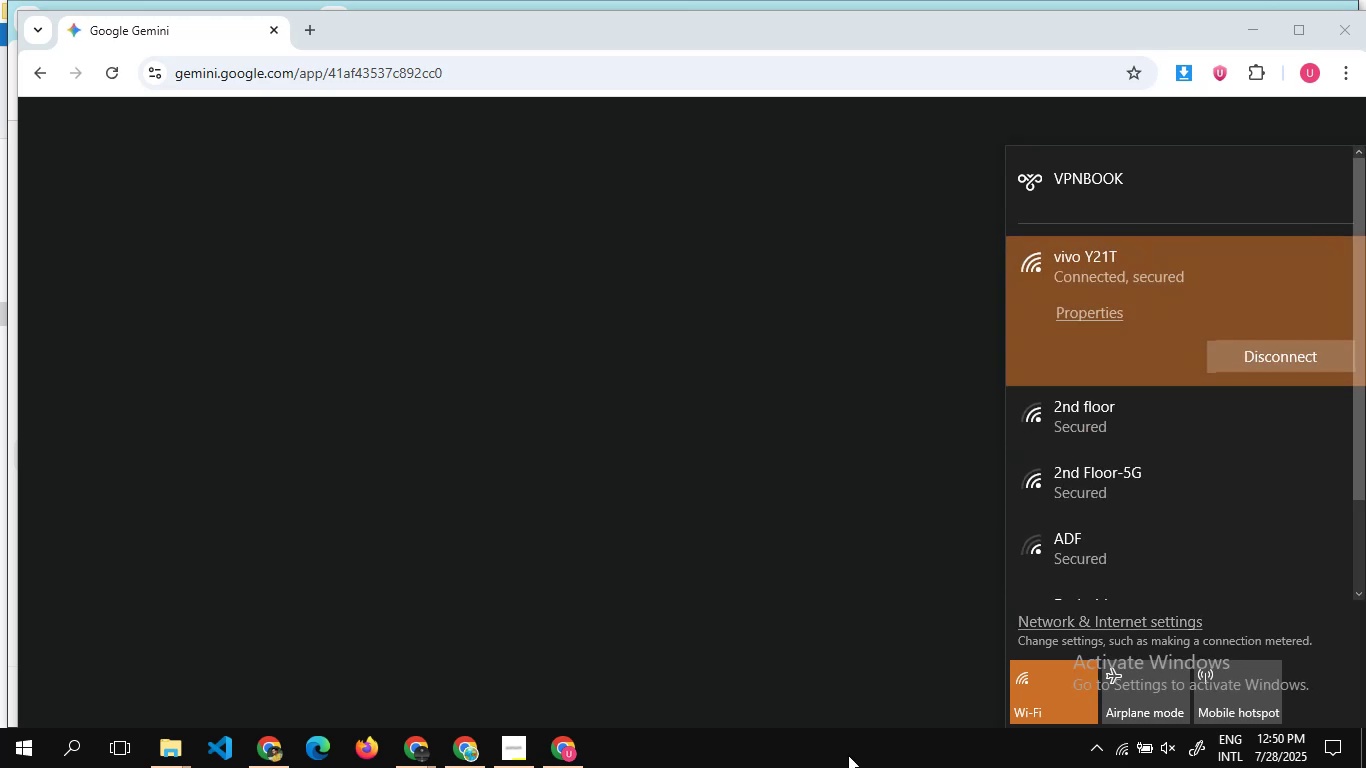 
wait(12.89)
 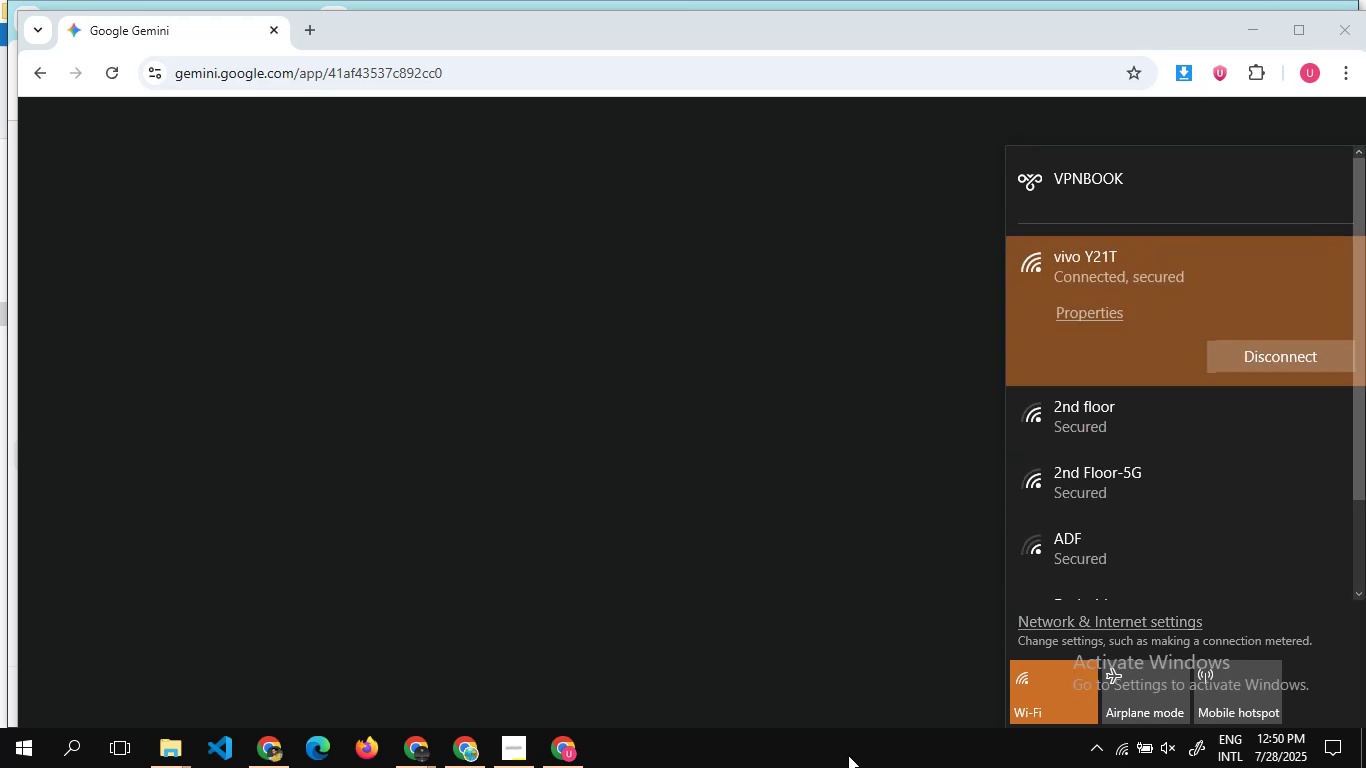 
scroll: coordinate [1246, 449], scroll_direction: none, amount: 0.0
 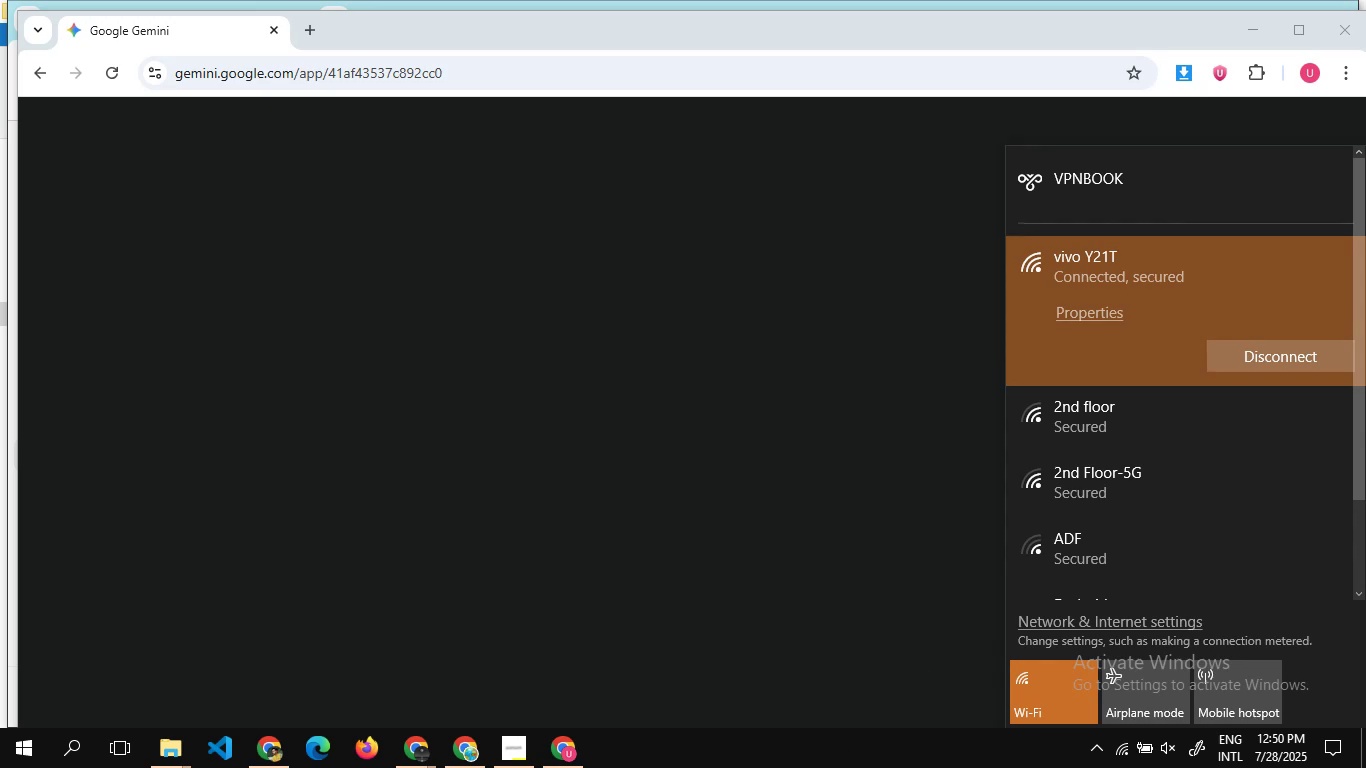 
left_click([825, 766])
 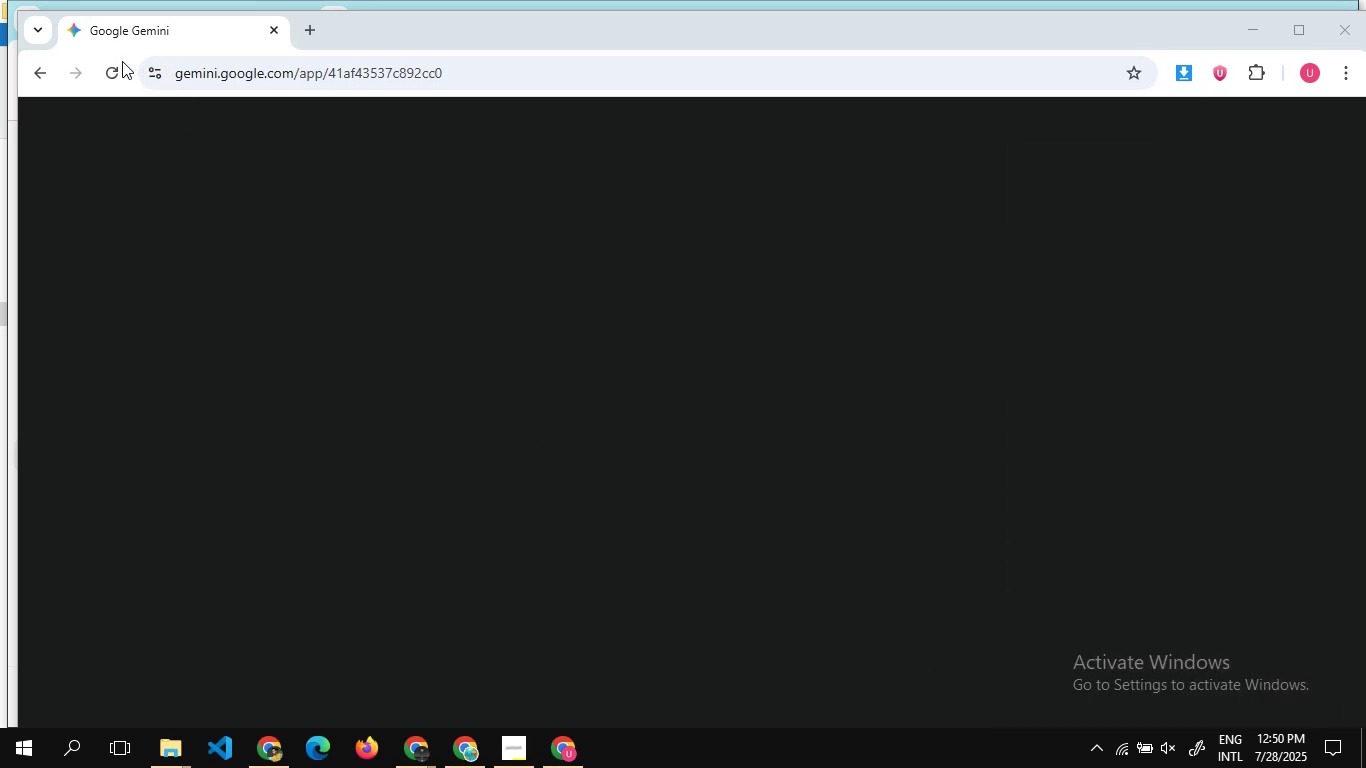 
left_click([117, 61])
 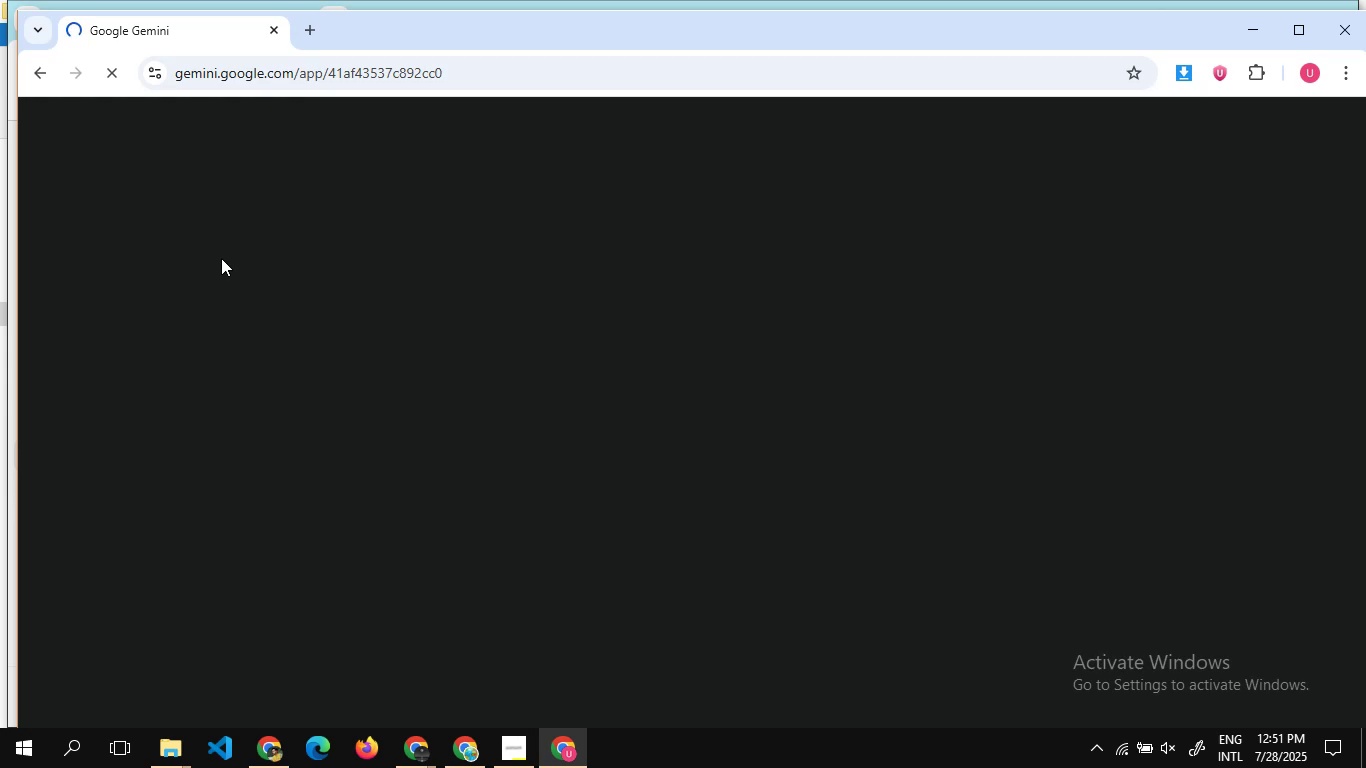 
wait(48.4)
 